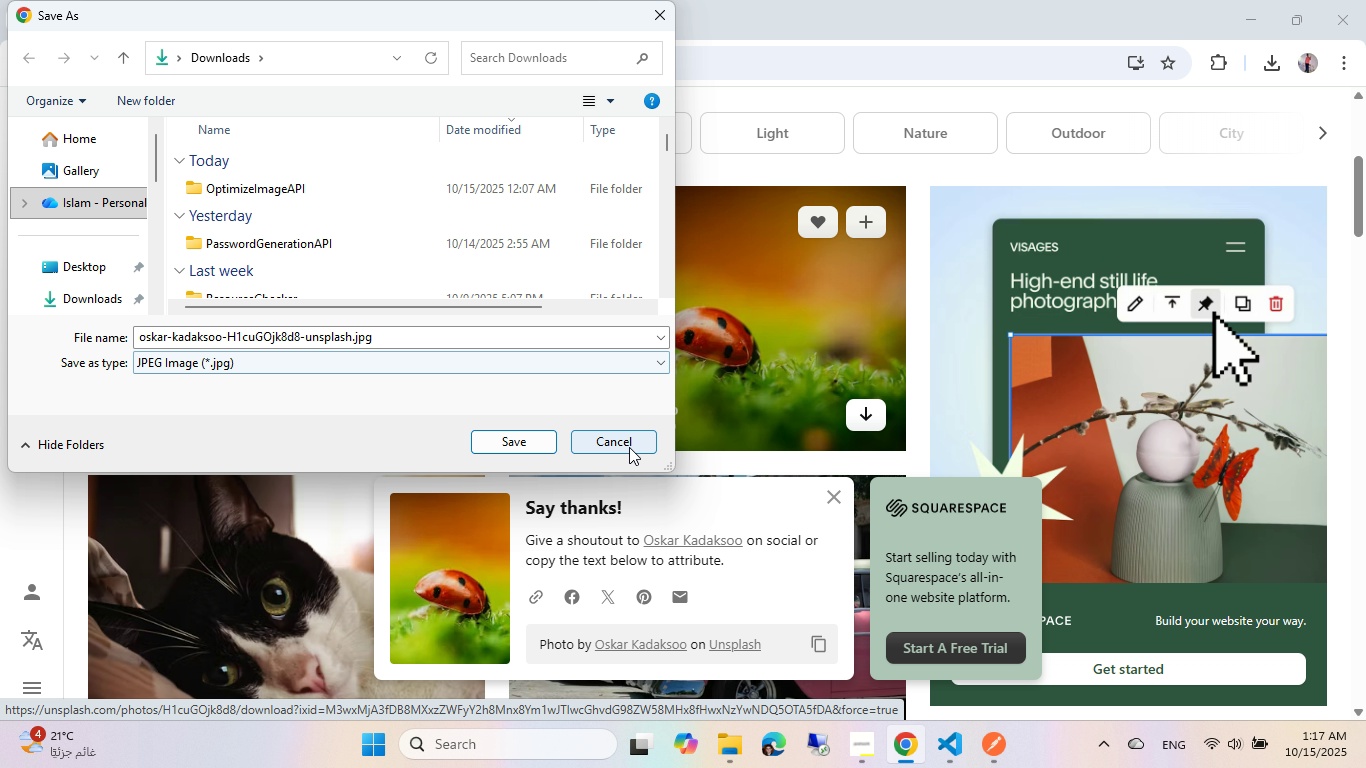 
left_click([629, 447])
 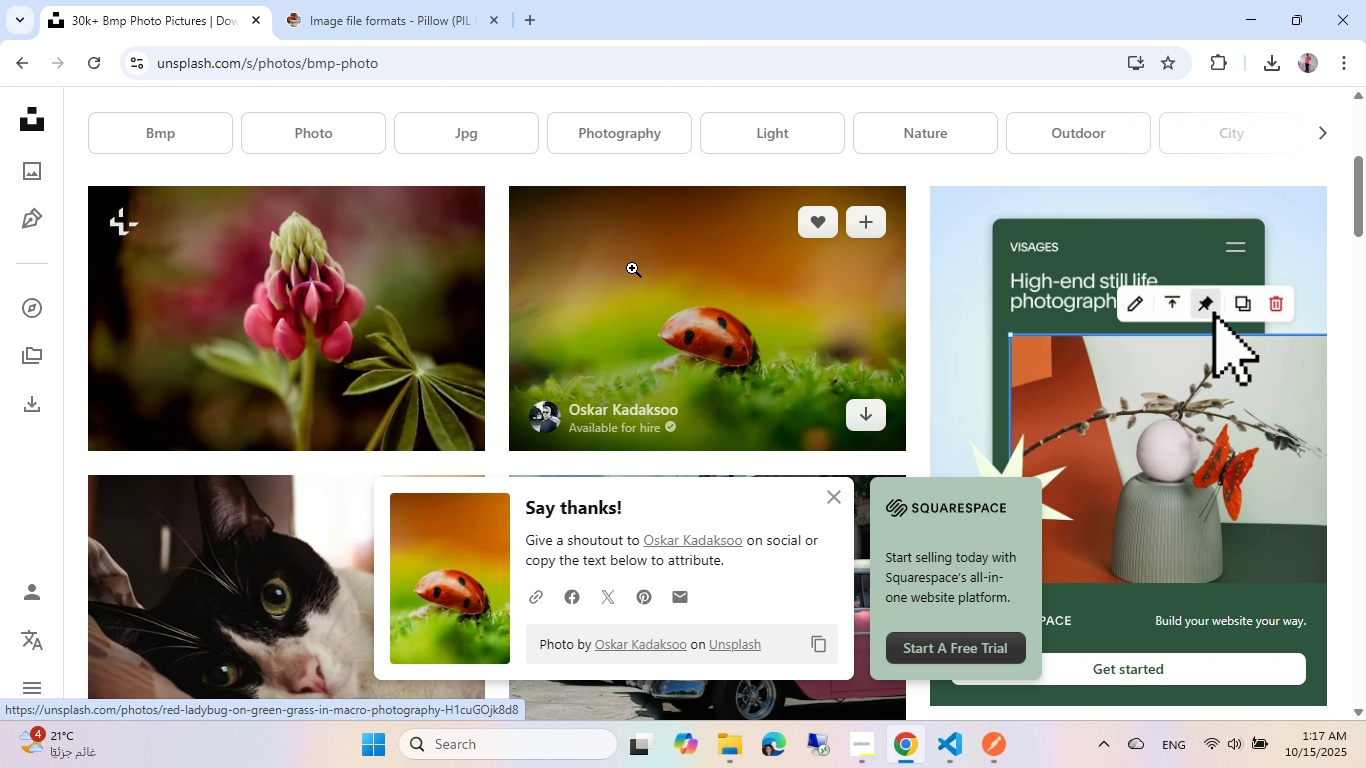 
left_click([632, 268])
 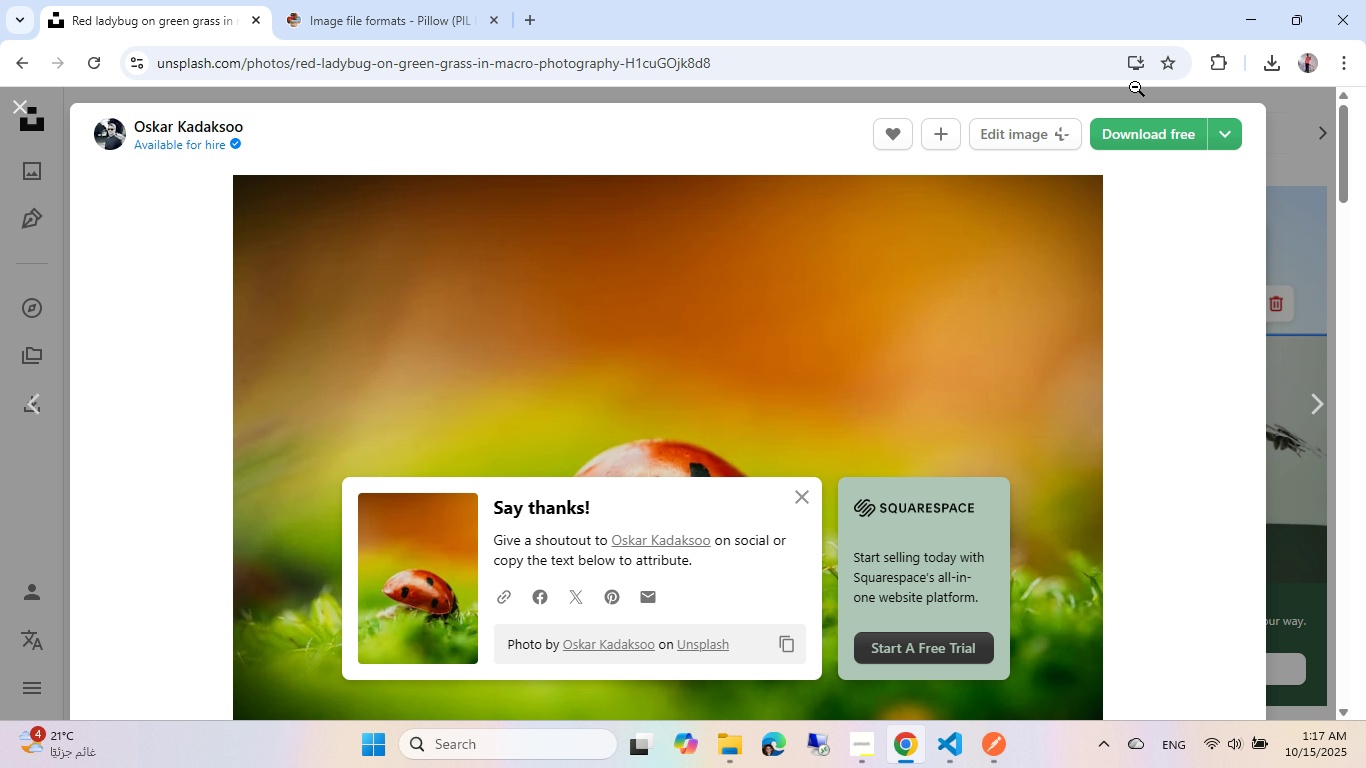 
wait(6.95)
 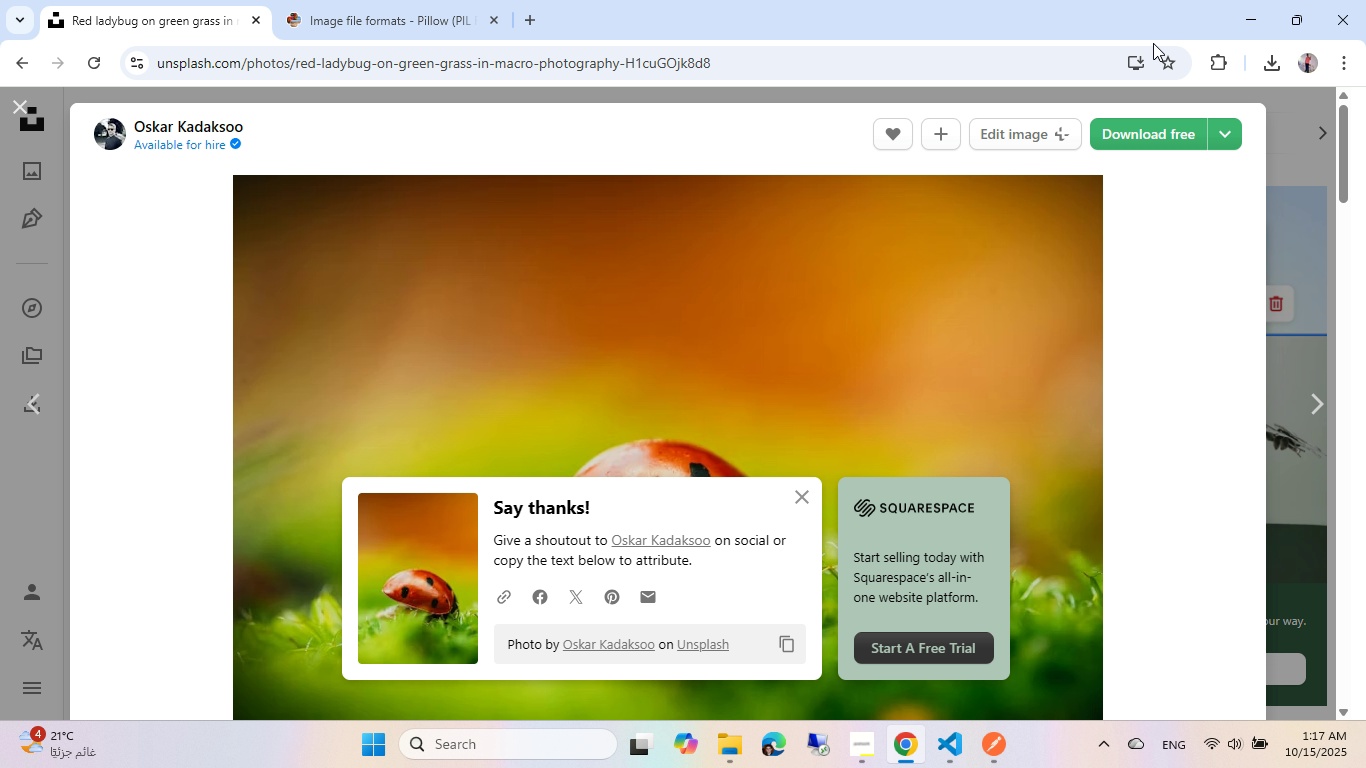 
left_click([1225, 127])
 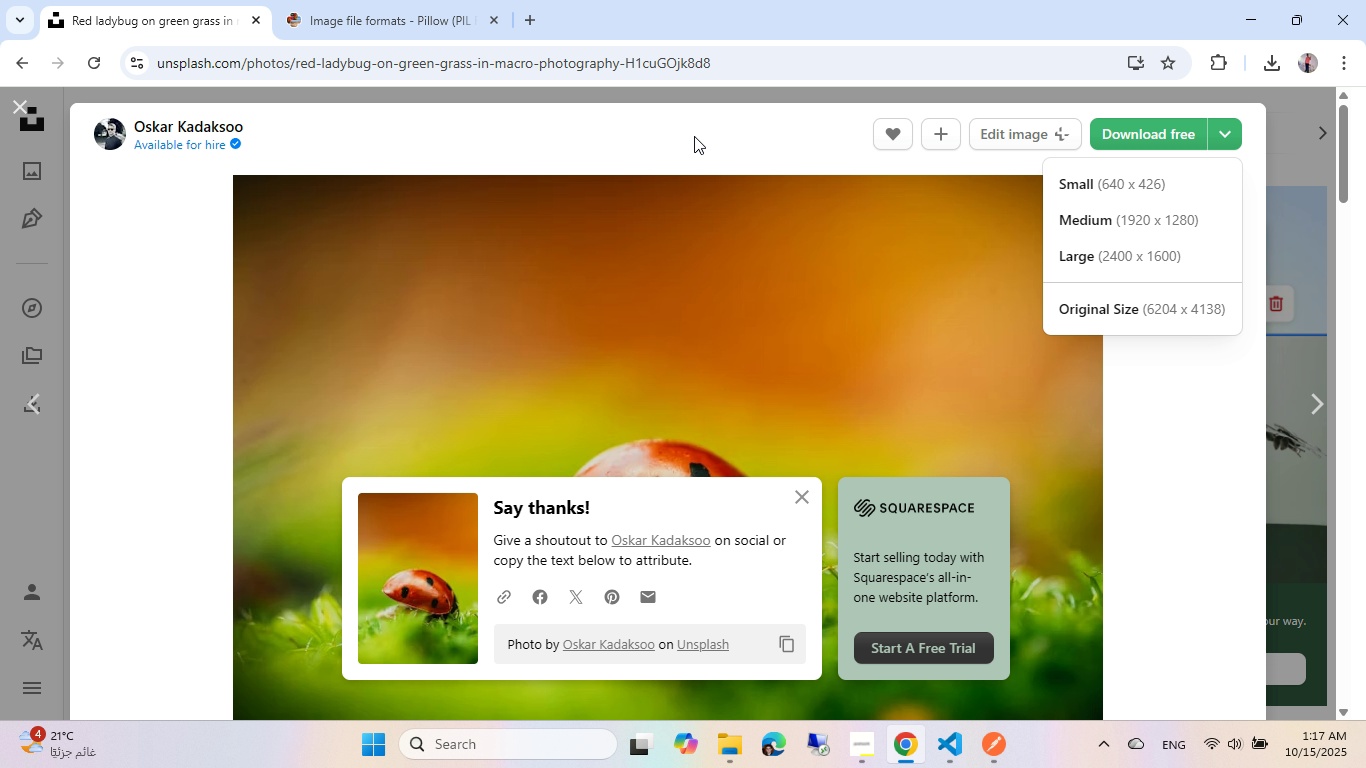 
mouse_move([40, 76])
 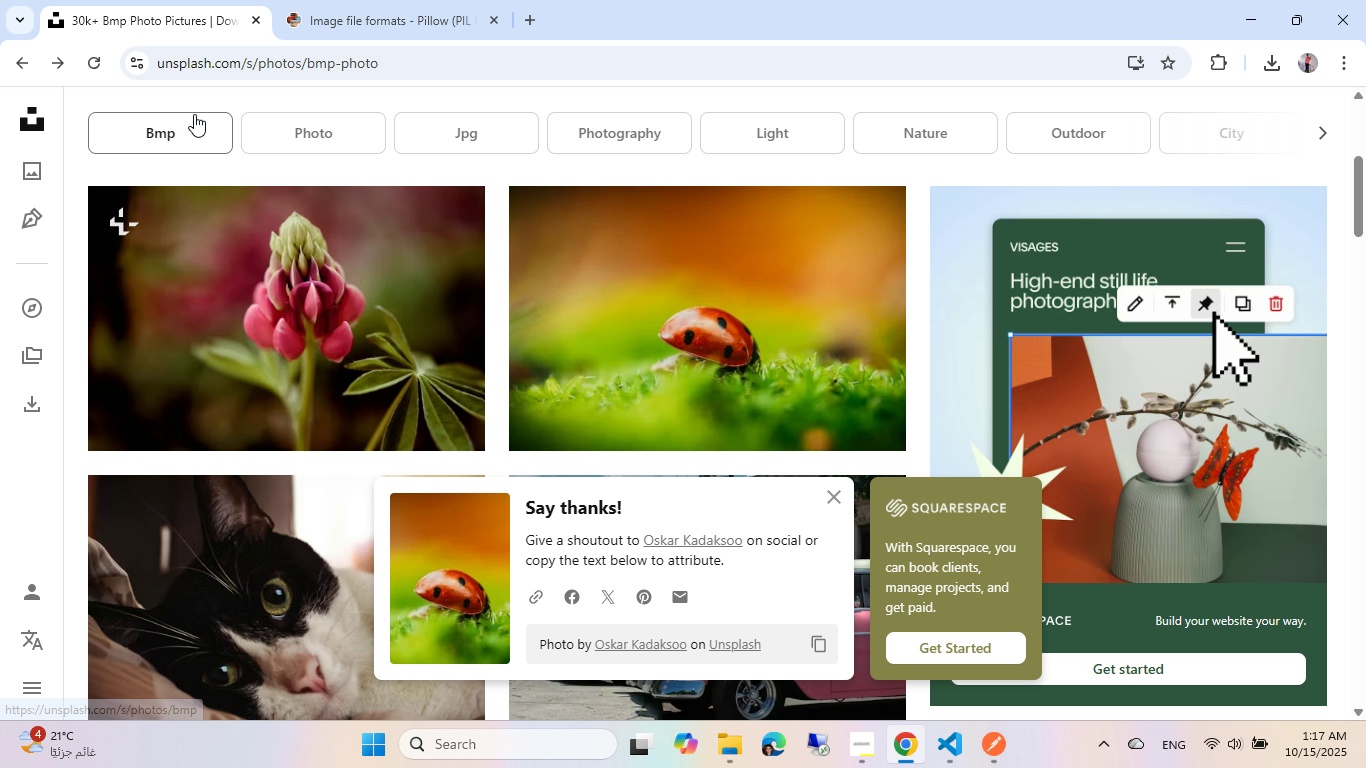 
left_click([194, 114])
 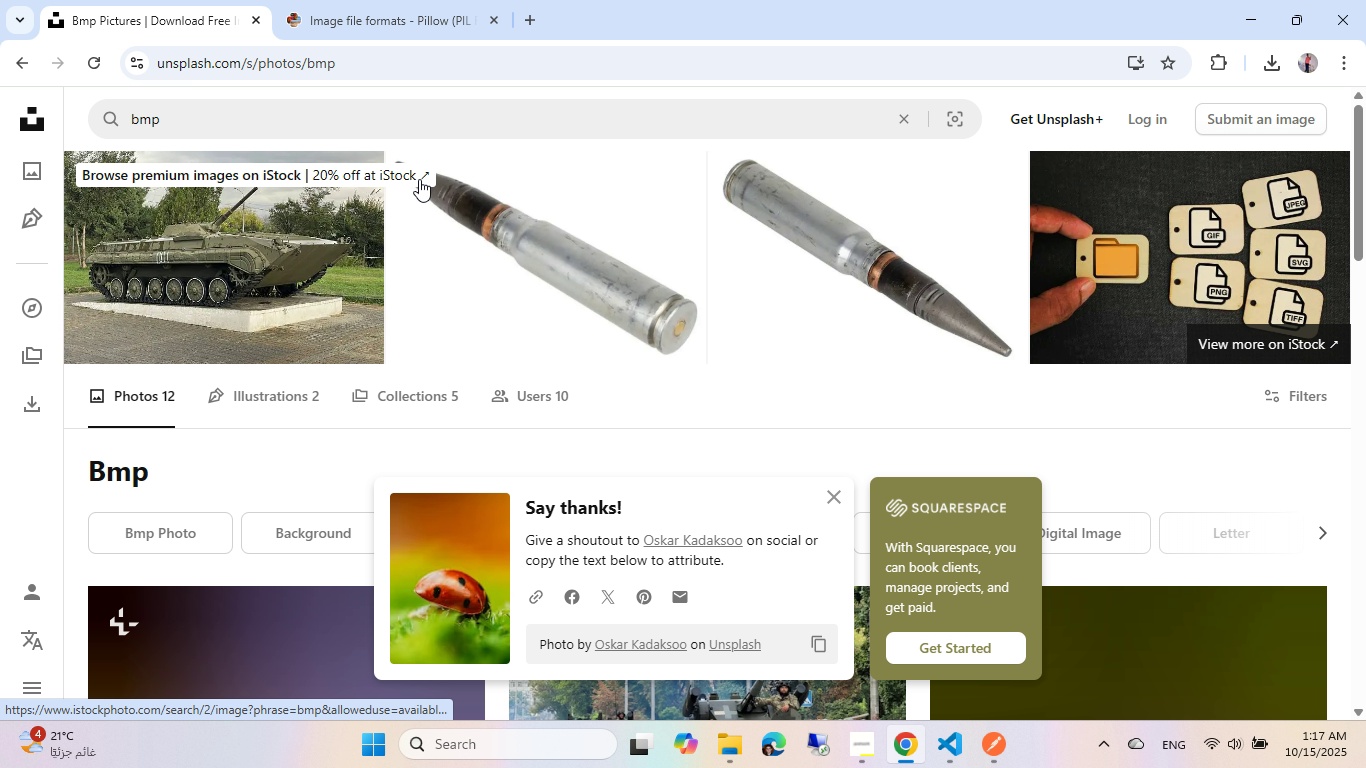 
scroll: coordinate [735, 283], scroll_direction: down, amount: 13.0
 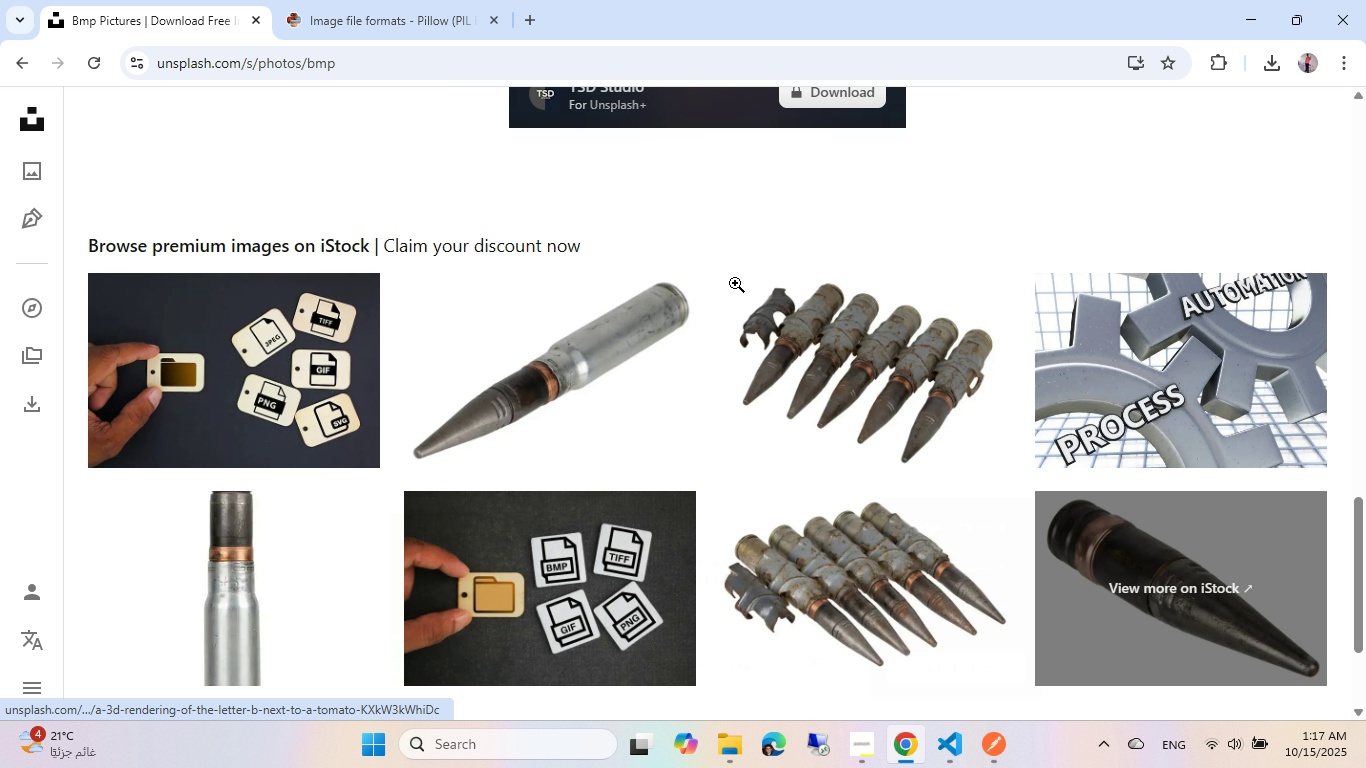 
scroll: coordinate [415, 385], scroll_direction: up, amount: 12.0
 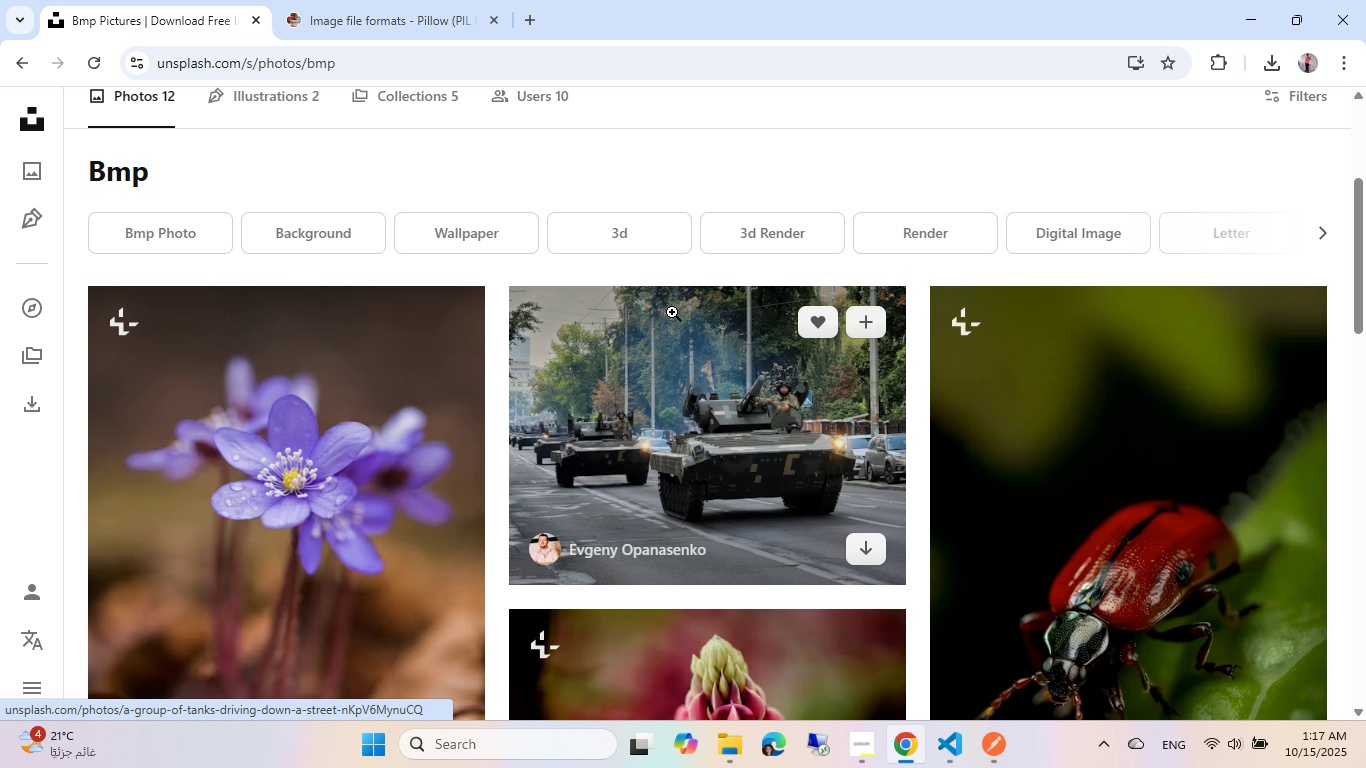 
scroll: coordinate [863, 196], scroll_direction: down, amount: 7.0
 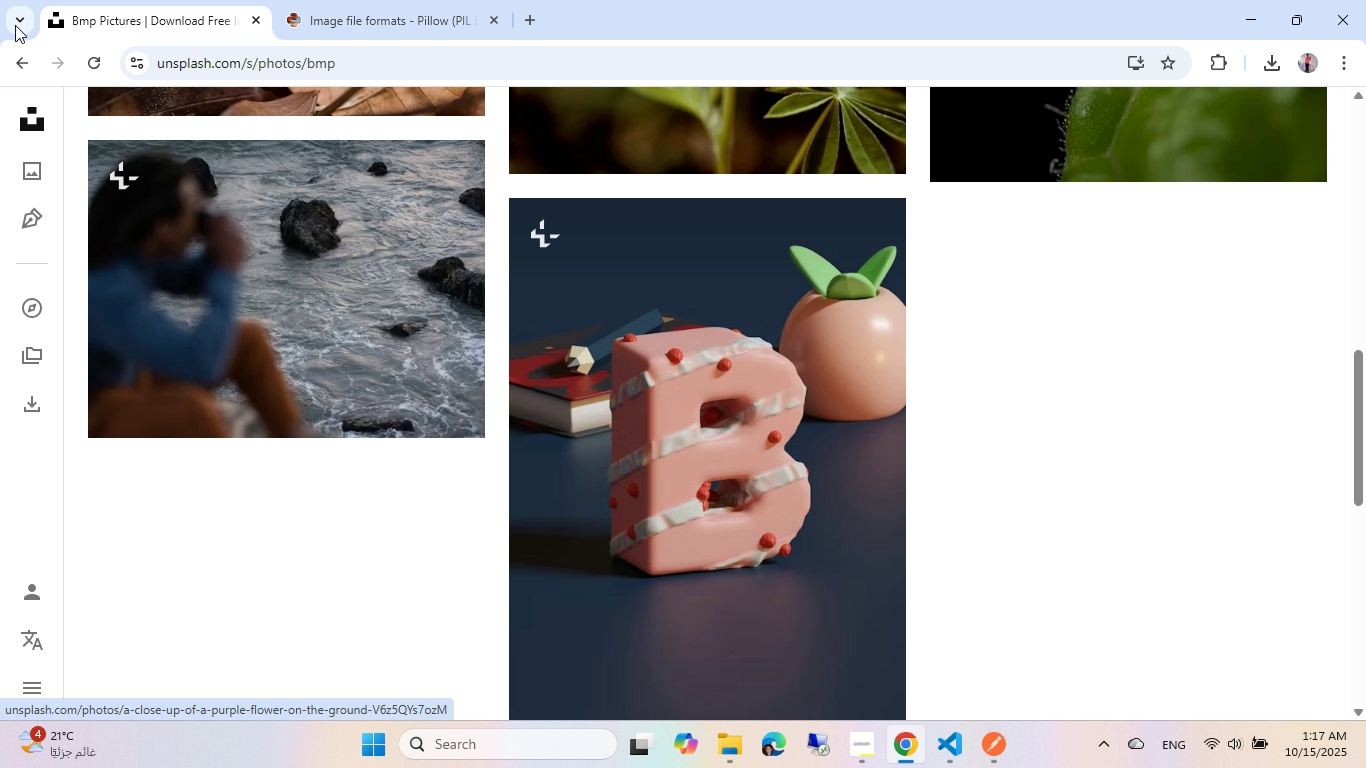 
right_click([34, 62])
 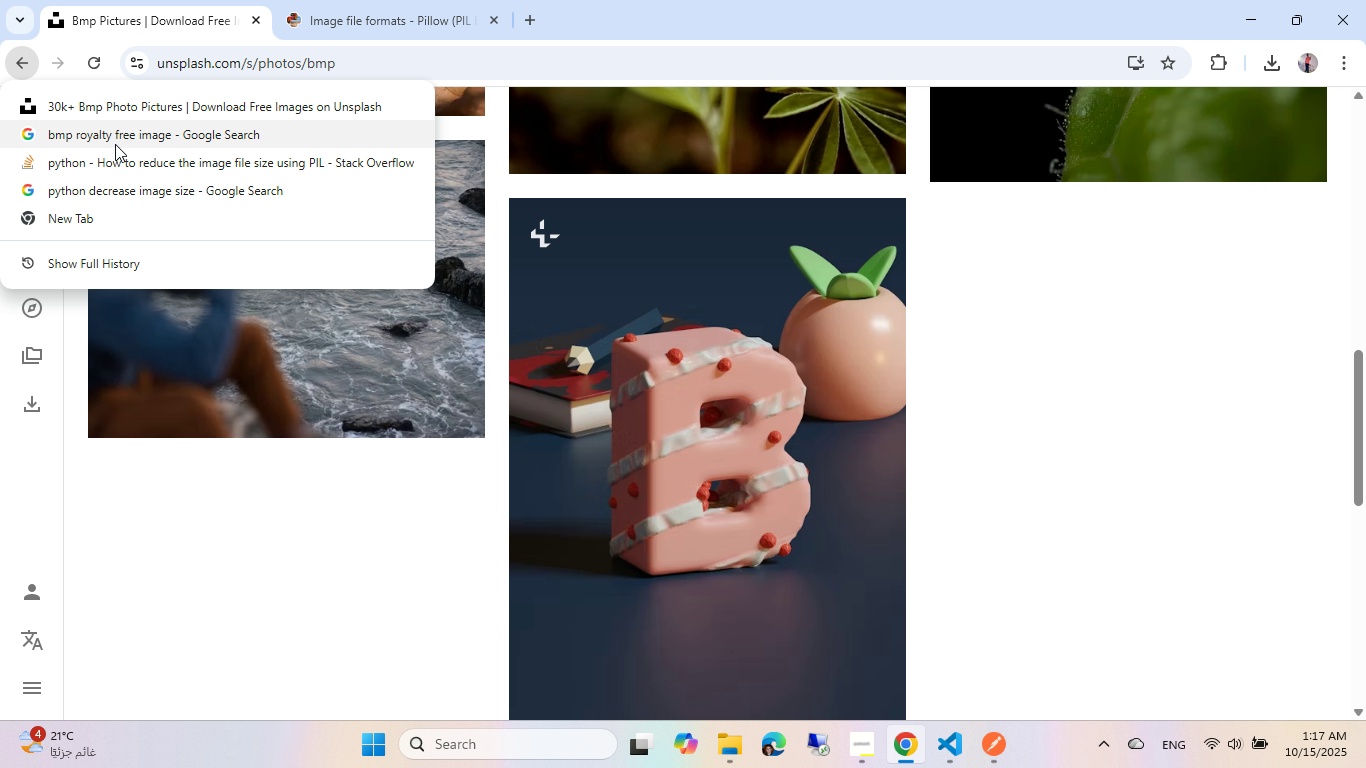 
left_click([121, 154])
 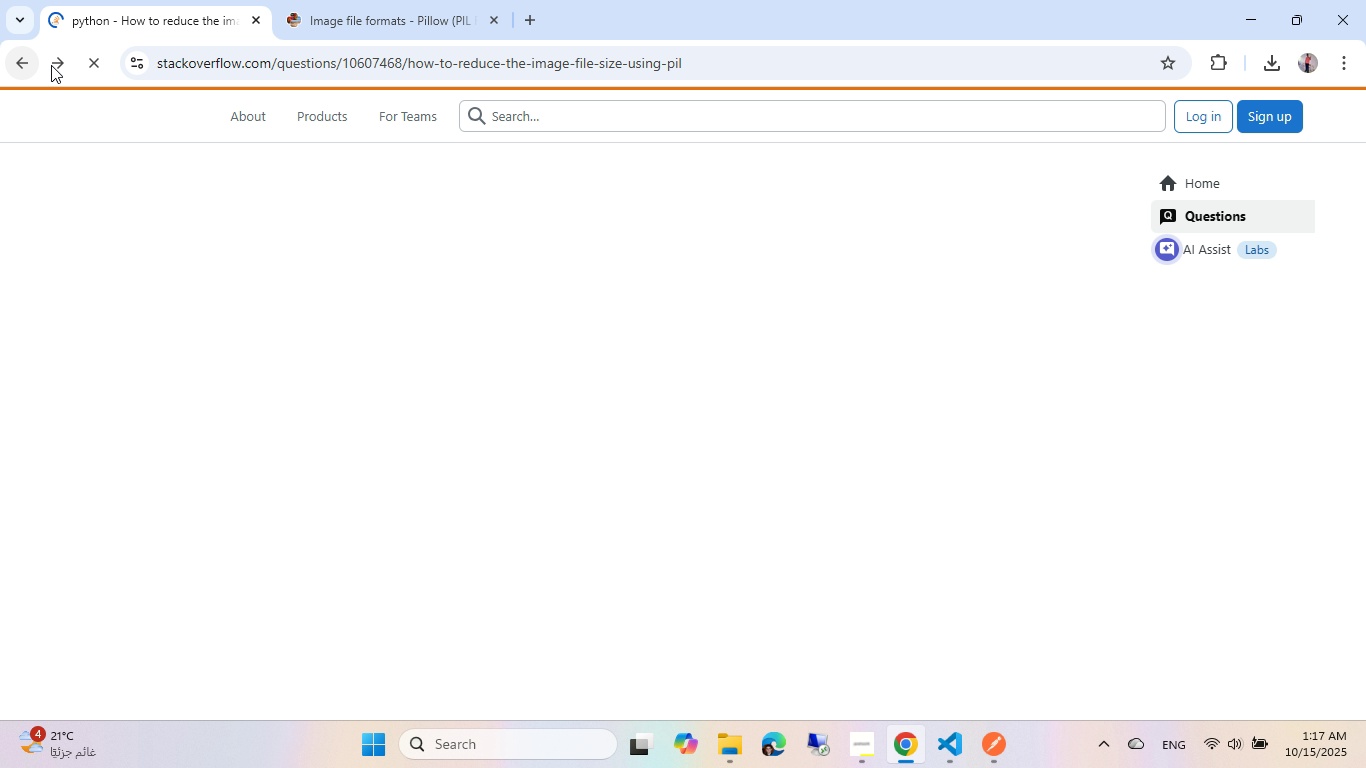 
right_click([57, 66])
 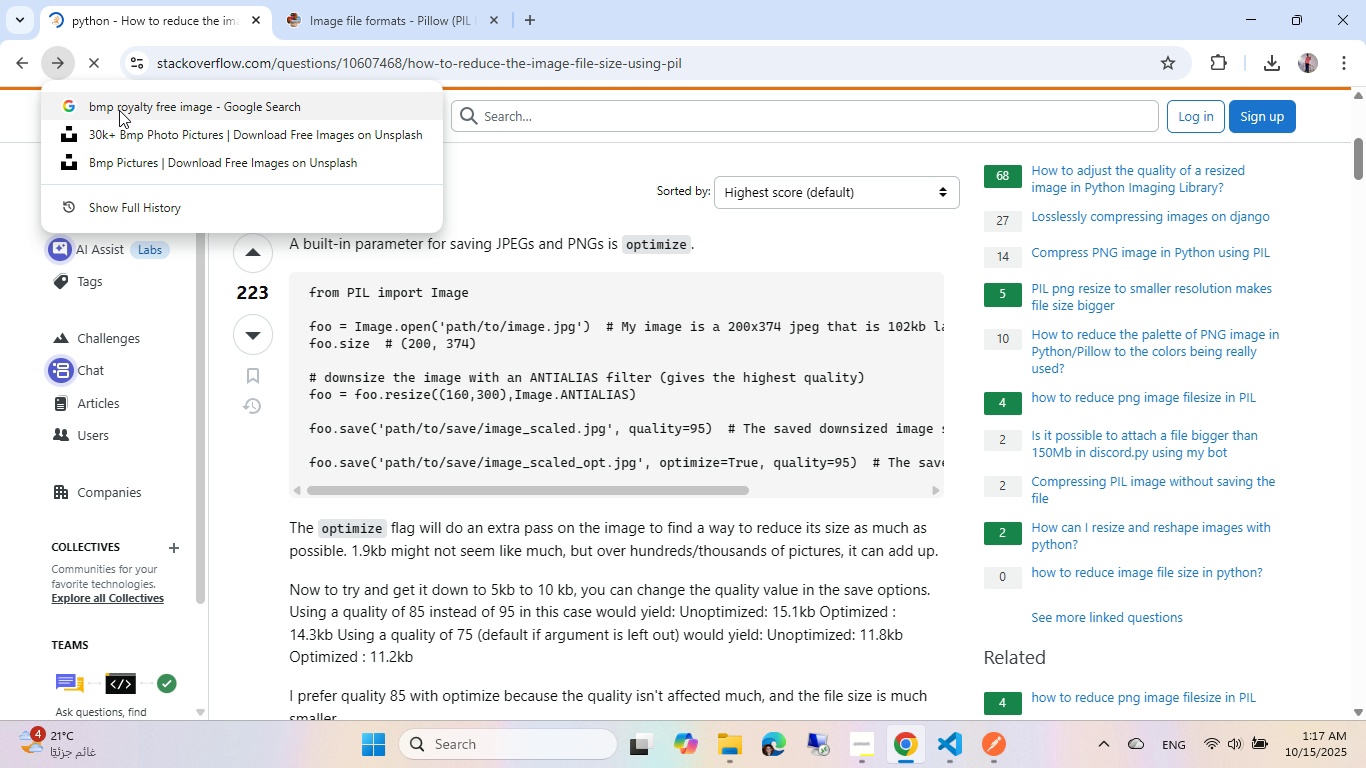 
left_click([119, 105])
 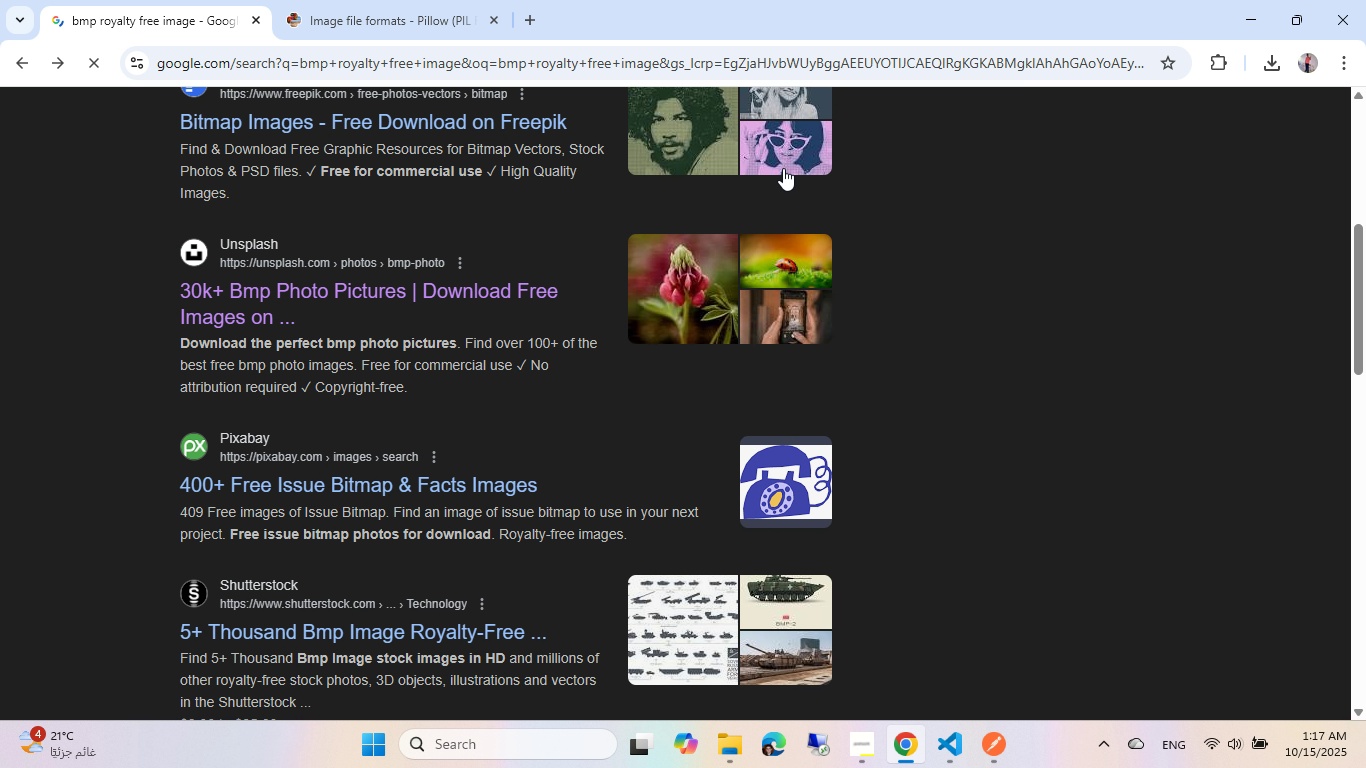 
scroll: coordinate [394, 307], scroll_direction: down, amount: 4.0
 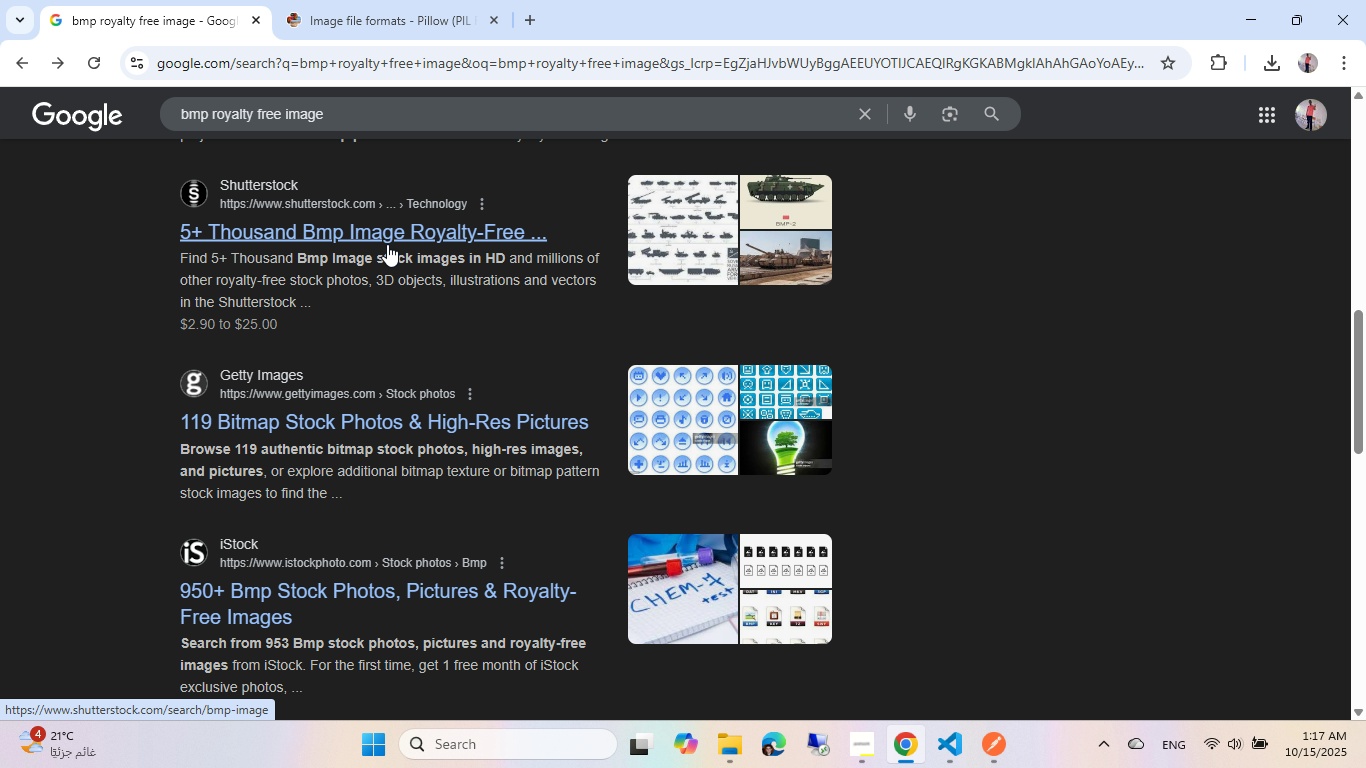 
left_click([387, 244])
 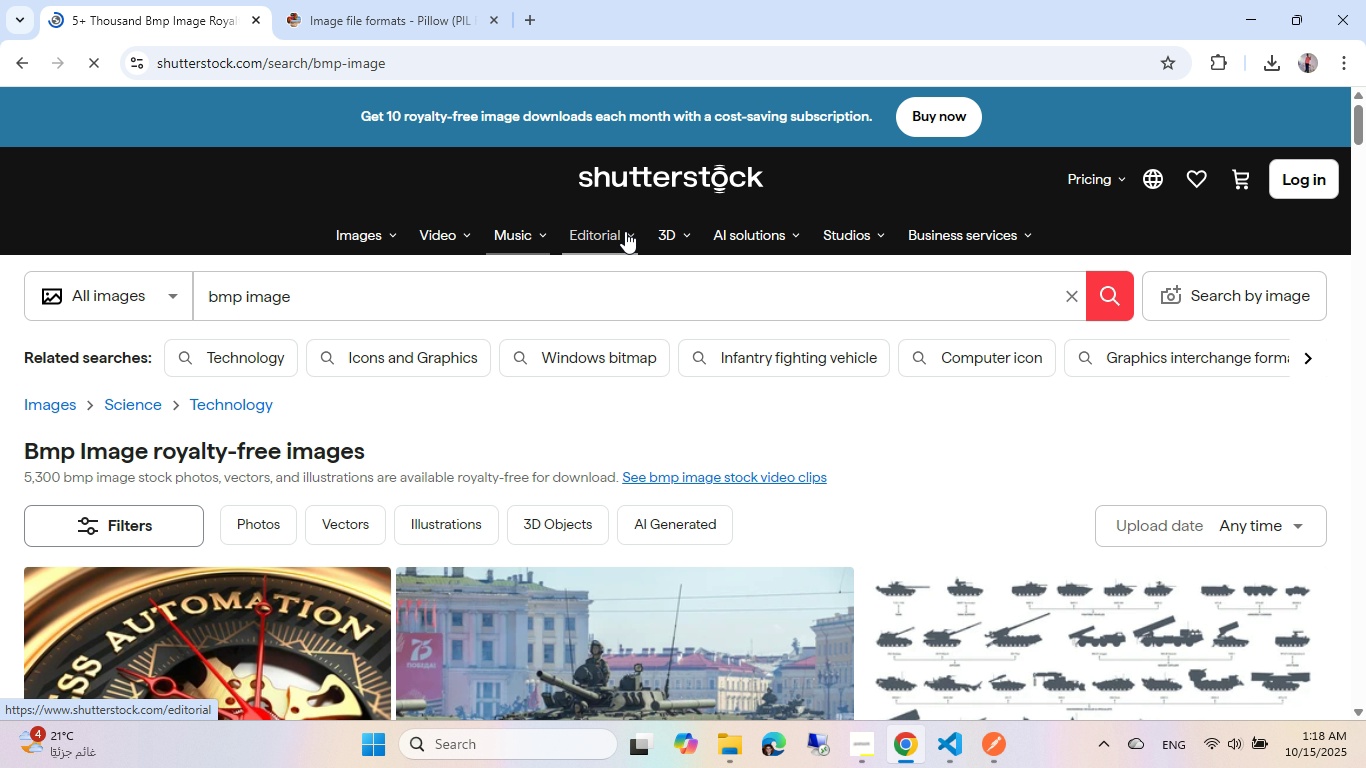 
scroll: coordinate [622, 236], scroll_direction: down, amount: 3.0
 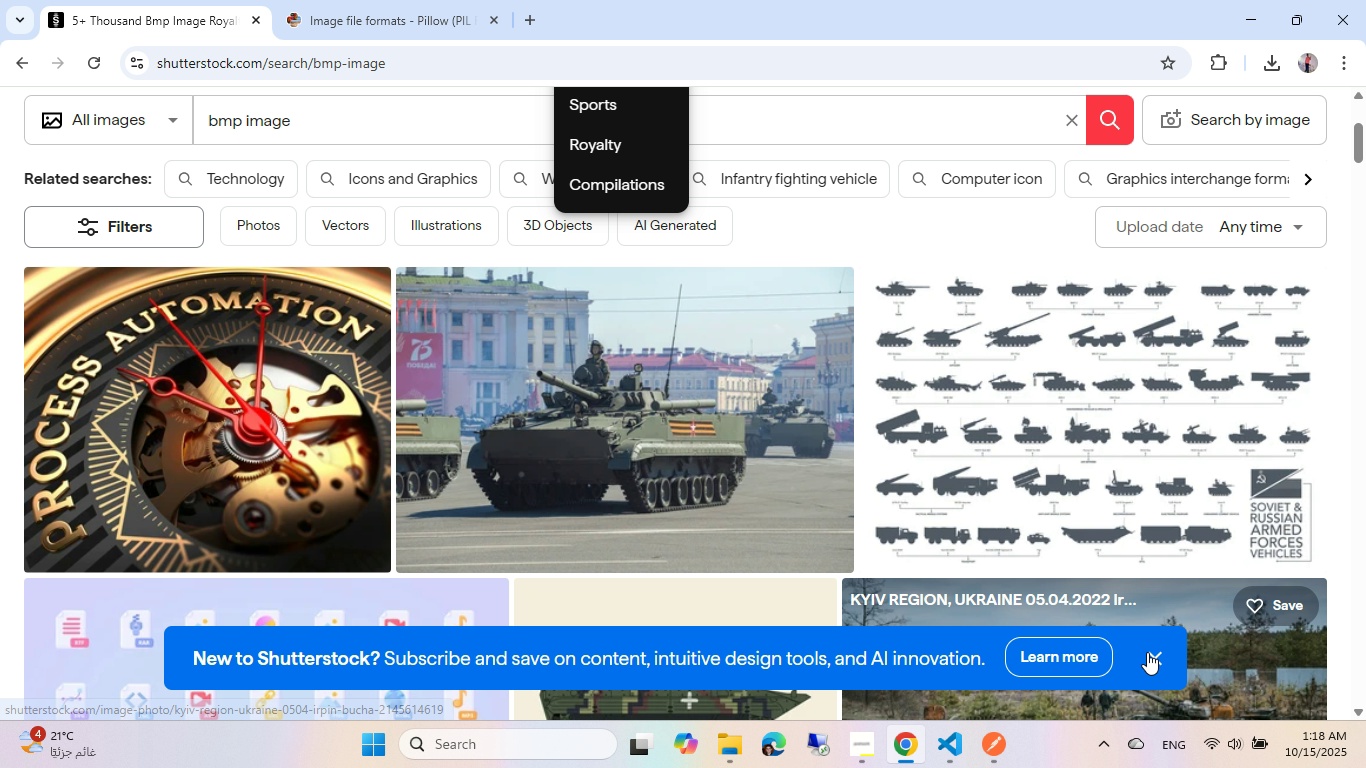 
left_click([1147, 652])
 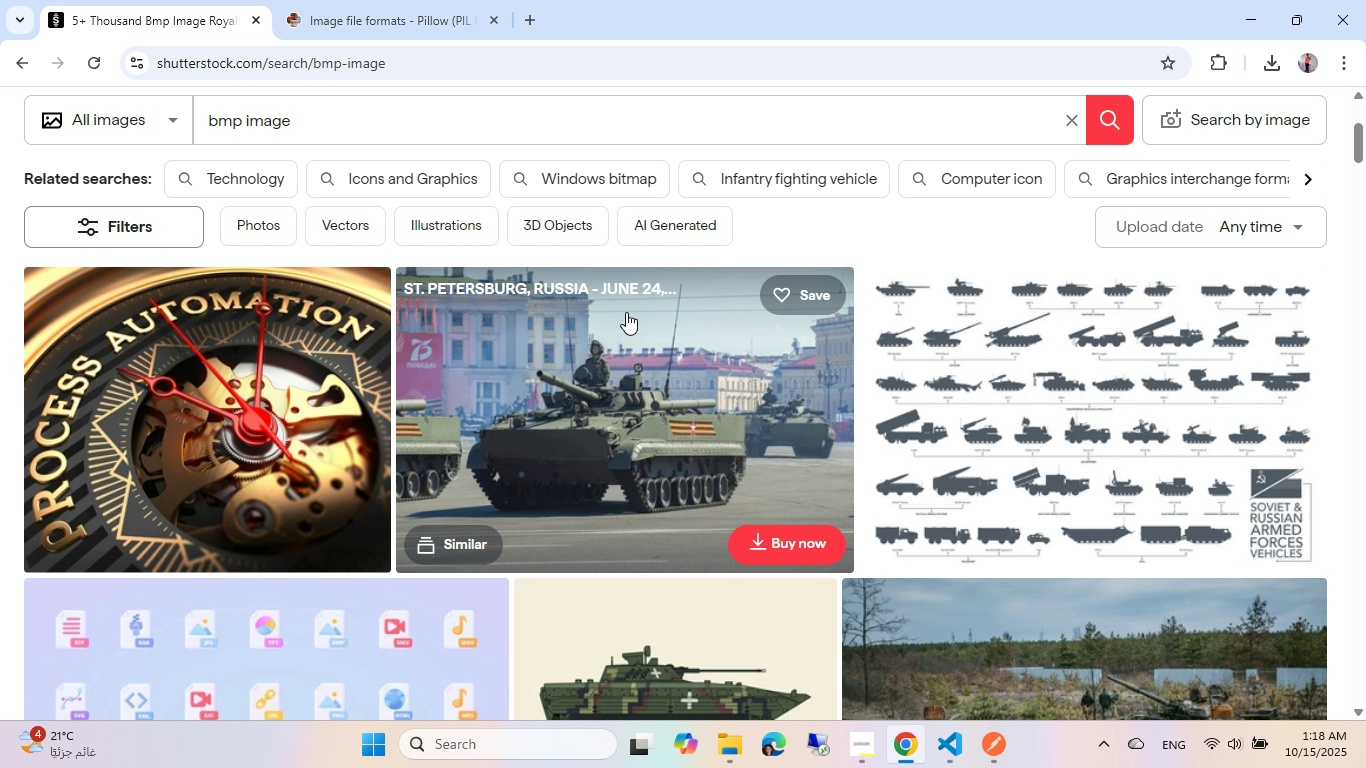 
mouse_move([374, 382])
 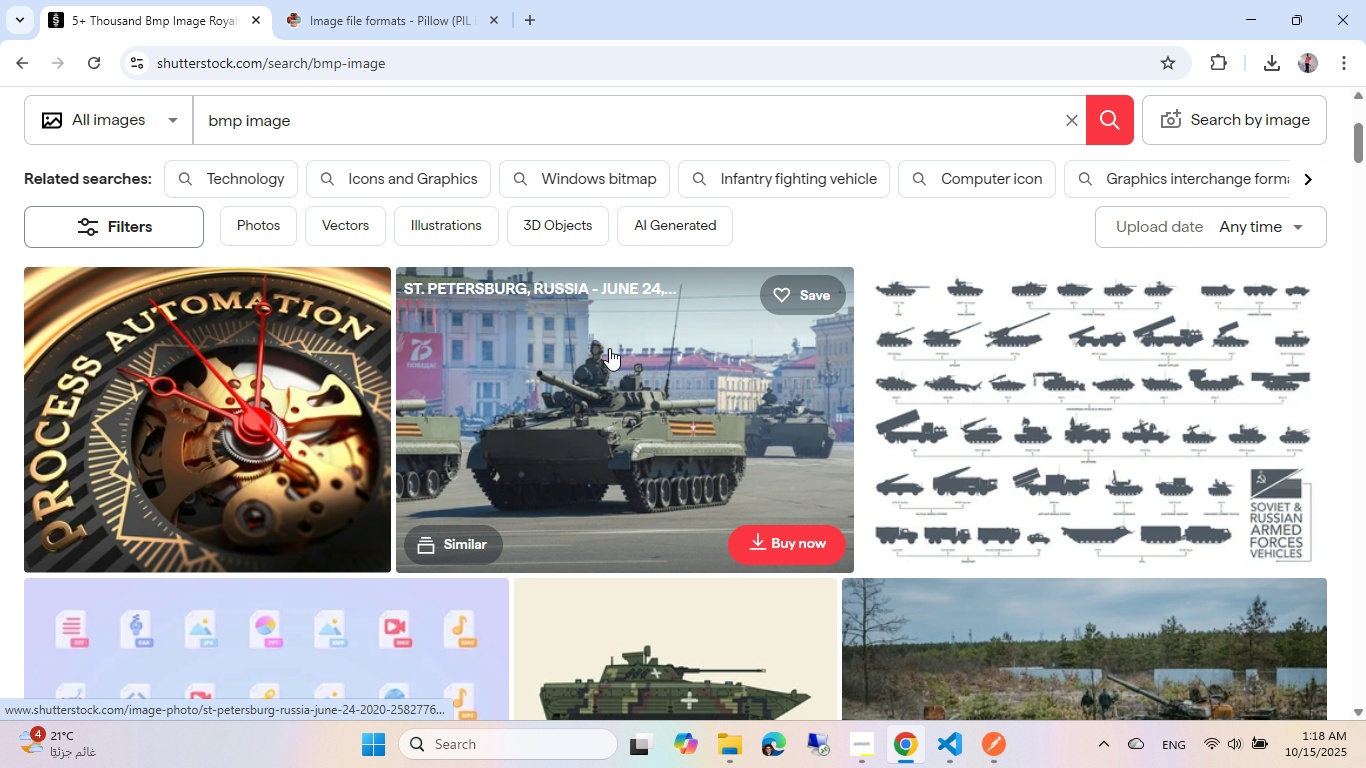 
scroll: coordinate [609, 348], scroll_direction: down, amount: 3.0
 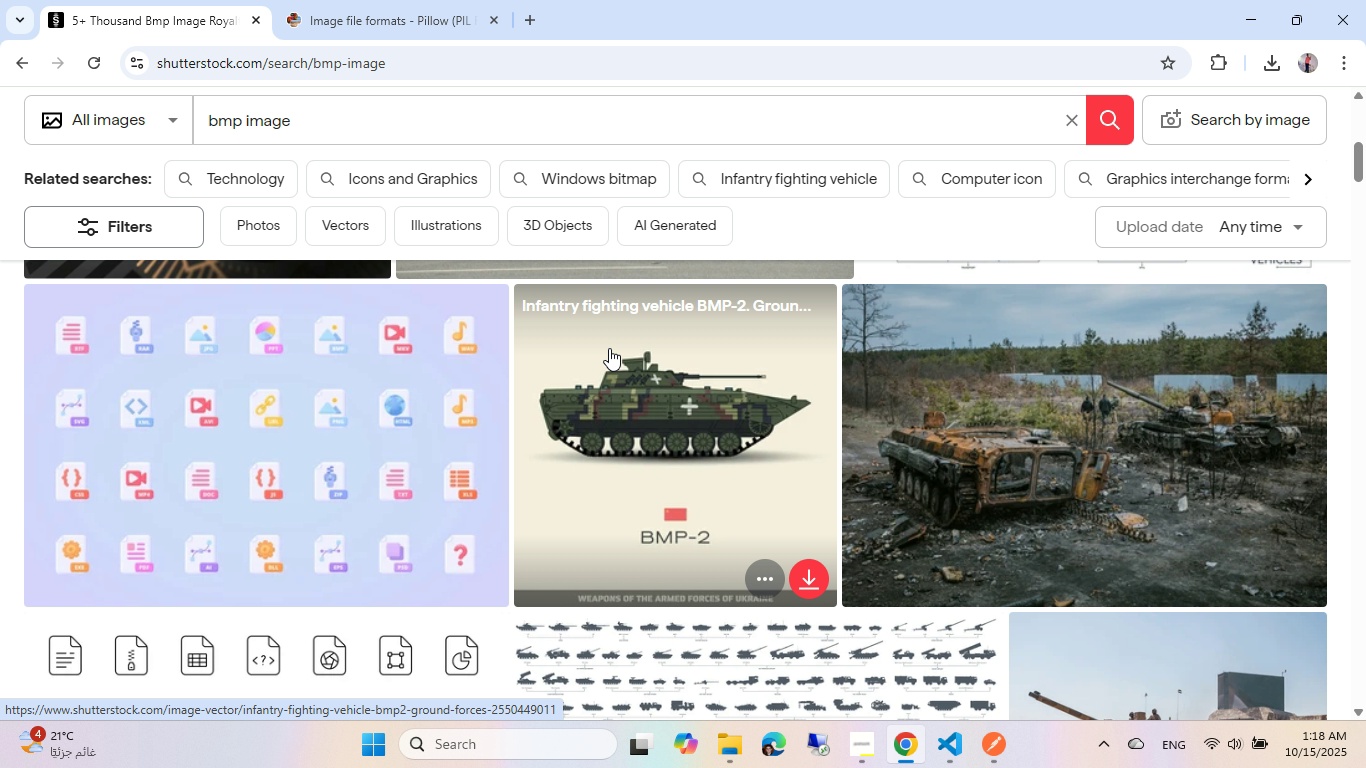 
scroll: coordinate [973, 283], scroll_direction: up, amount: 4.0
 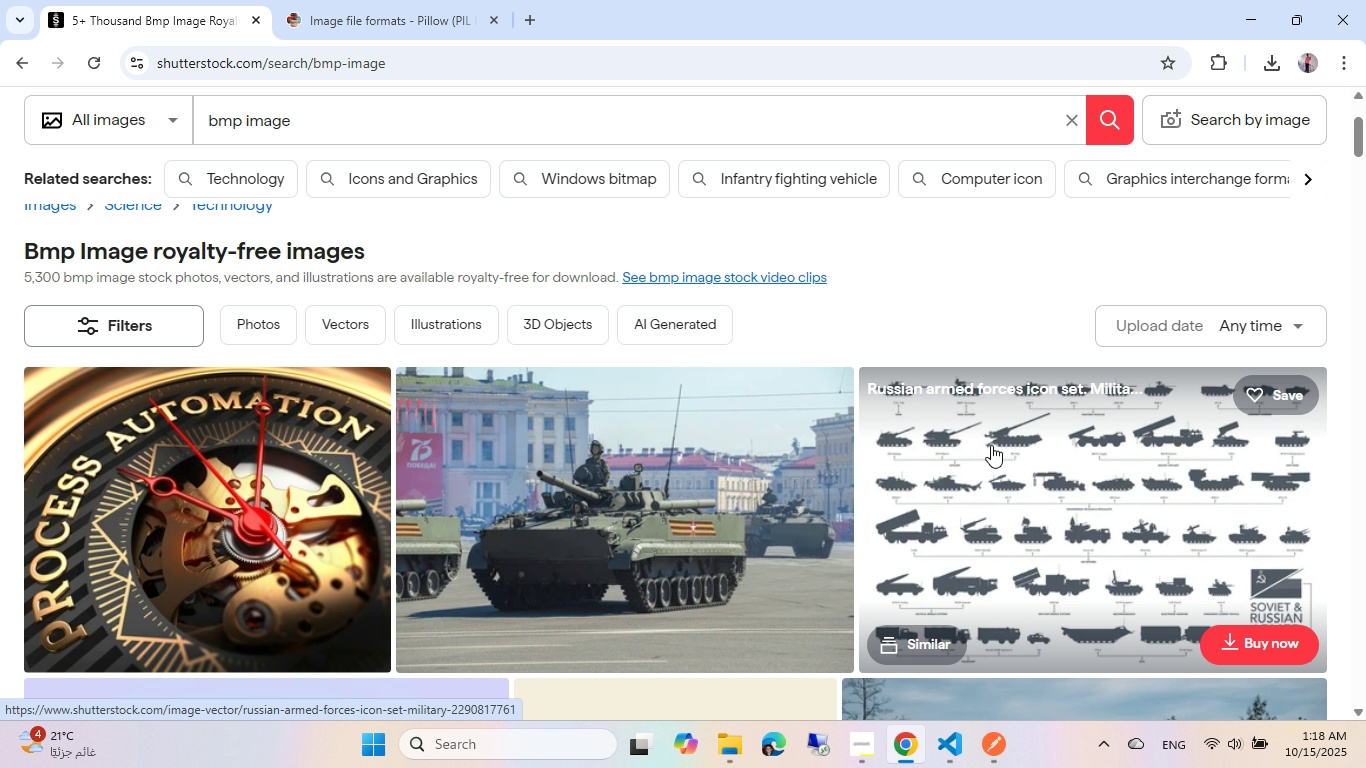 
left_click([991, 441])
 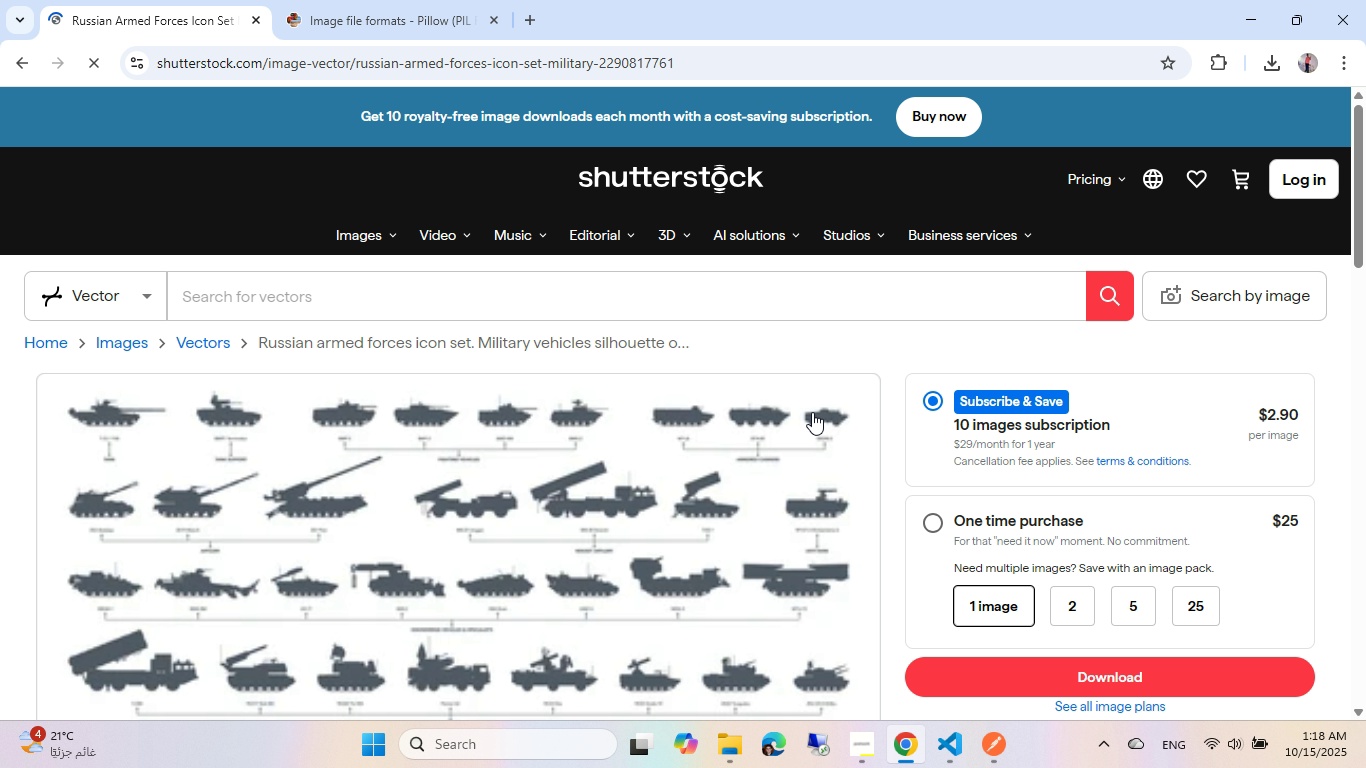 
scroll: coordinate [1009, 389], scroll_direction: down, amount: 3.0
 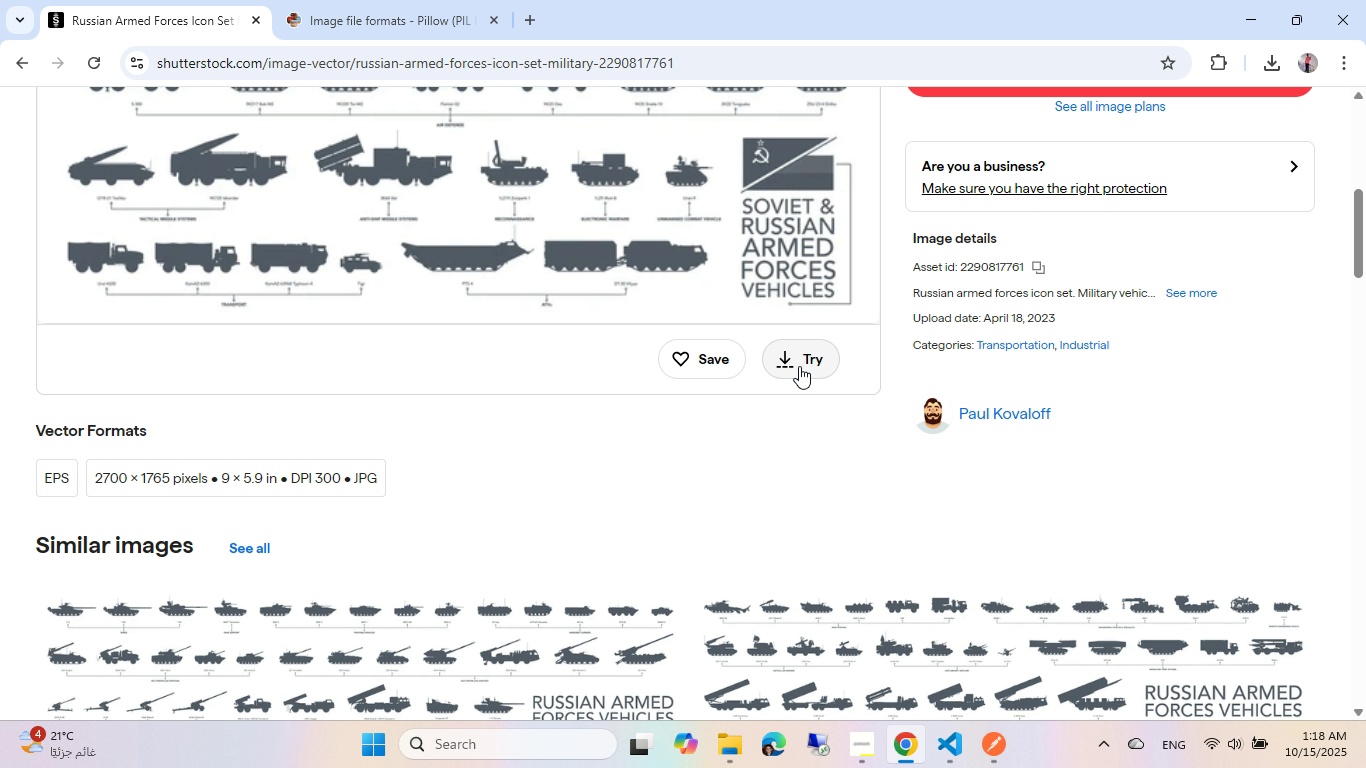 
left_click([799, 366])
 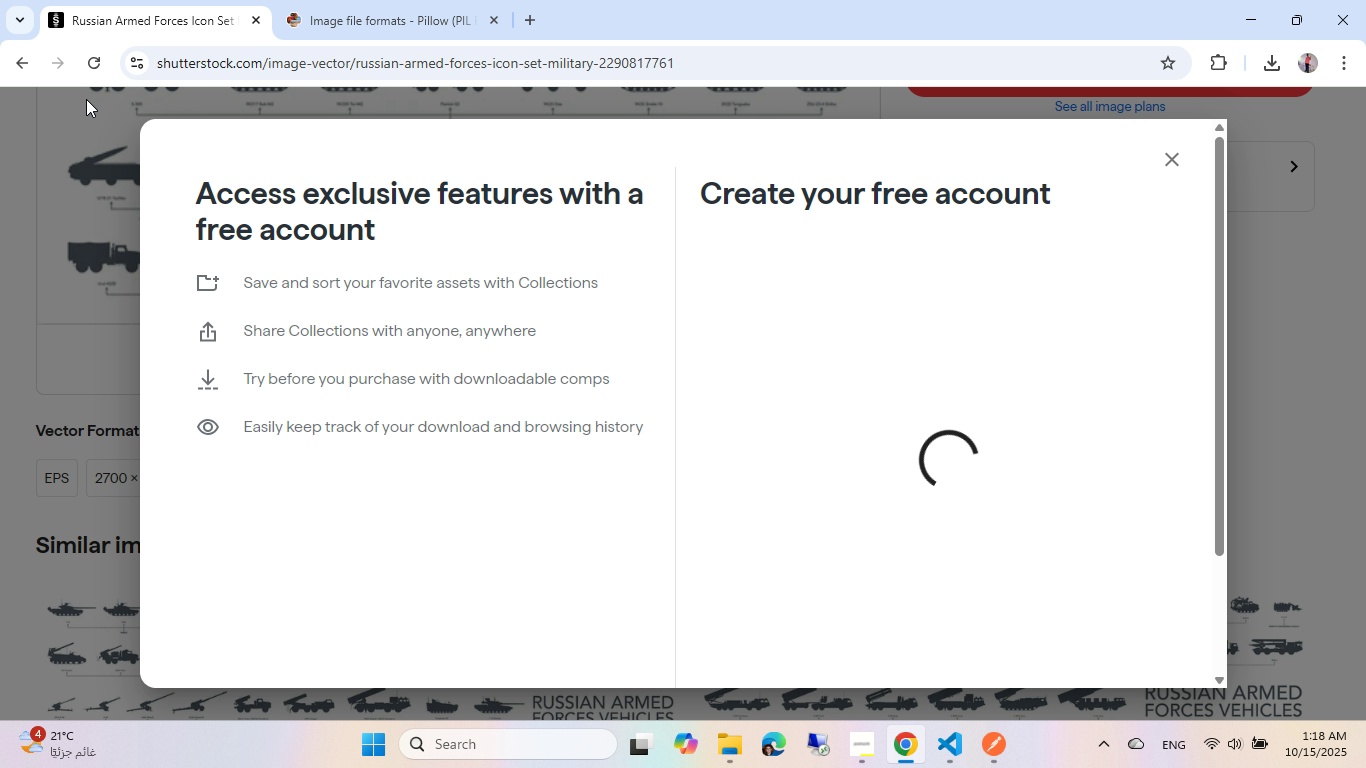 
right_click([8, 67])
 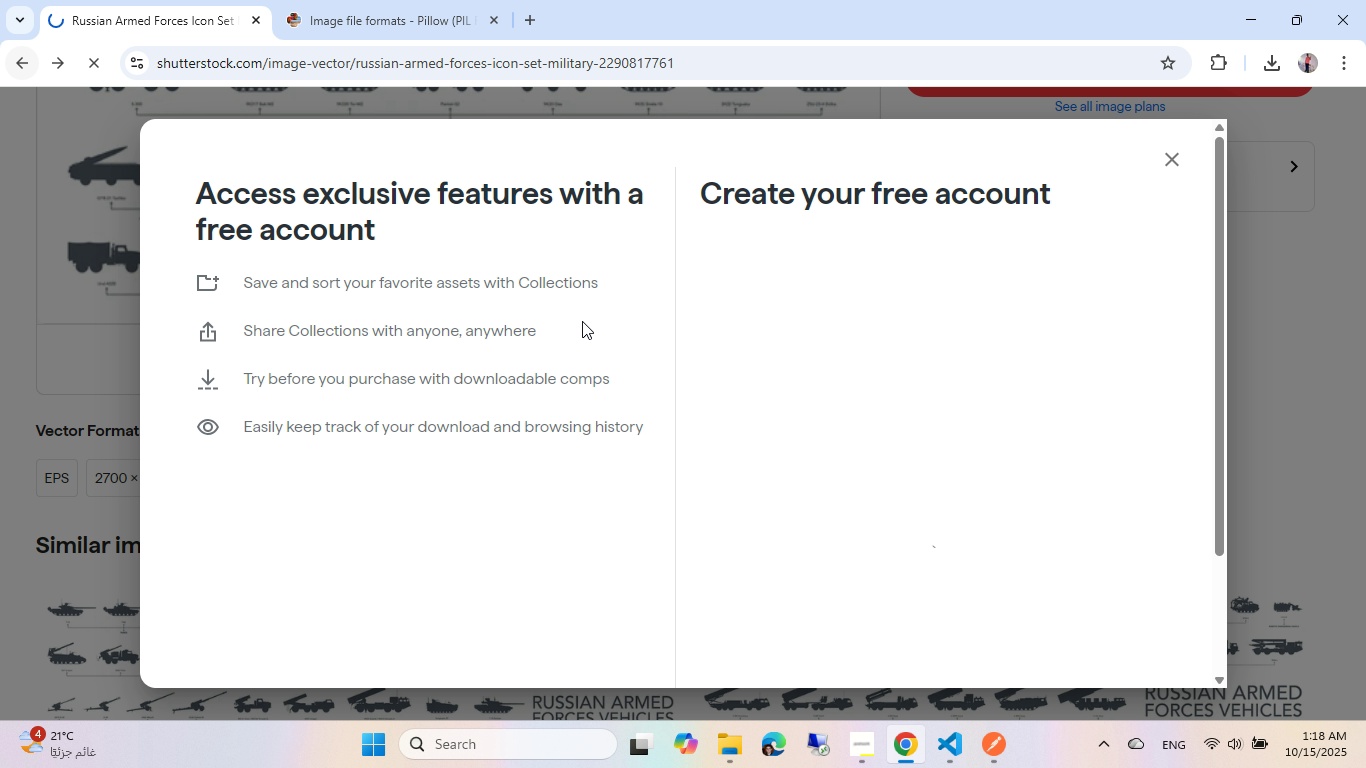 
left_click([95, 135])
 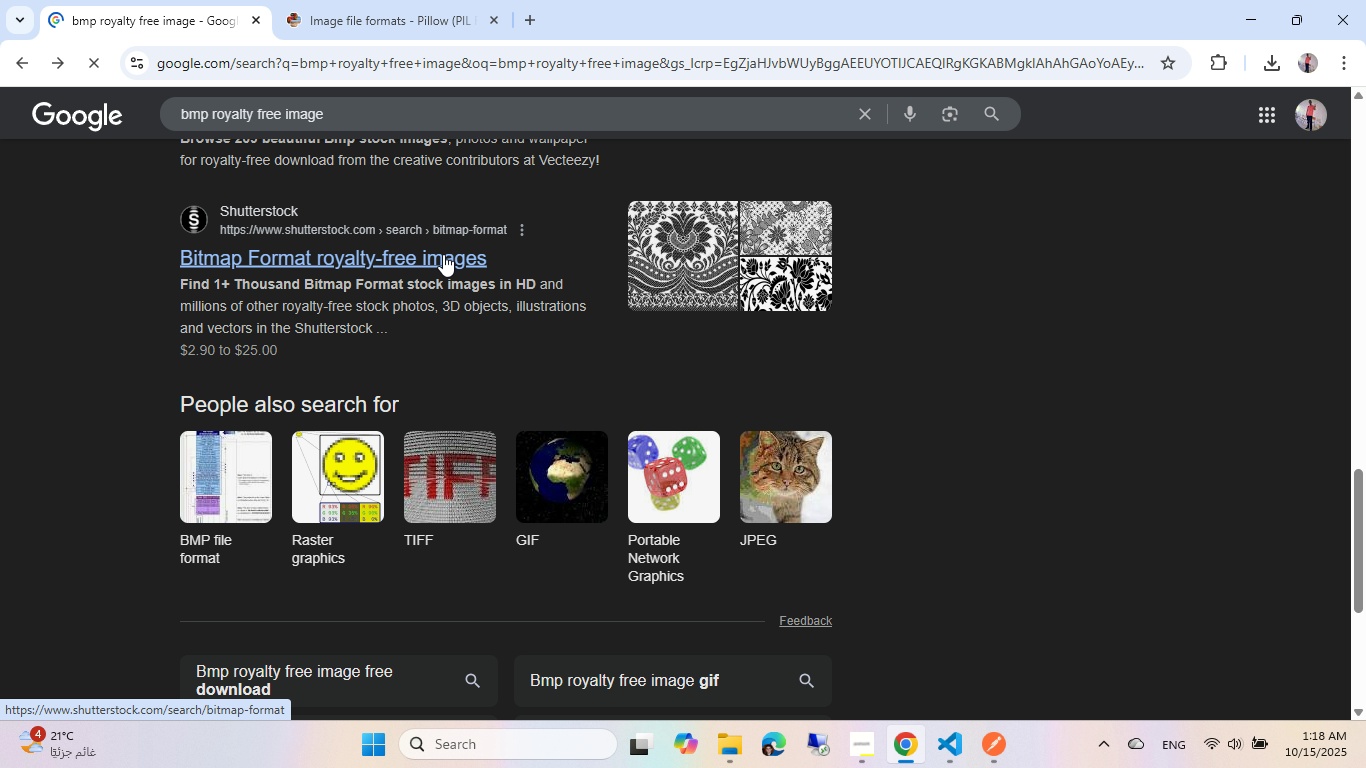 
scroll: coordinate [443, 258], scroll_direction: down, amount: 15.0
 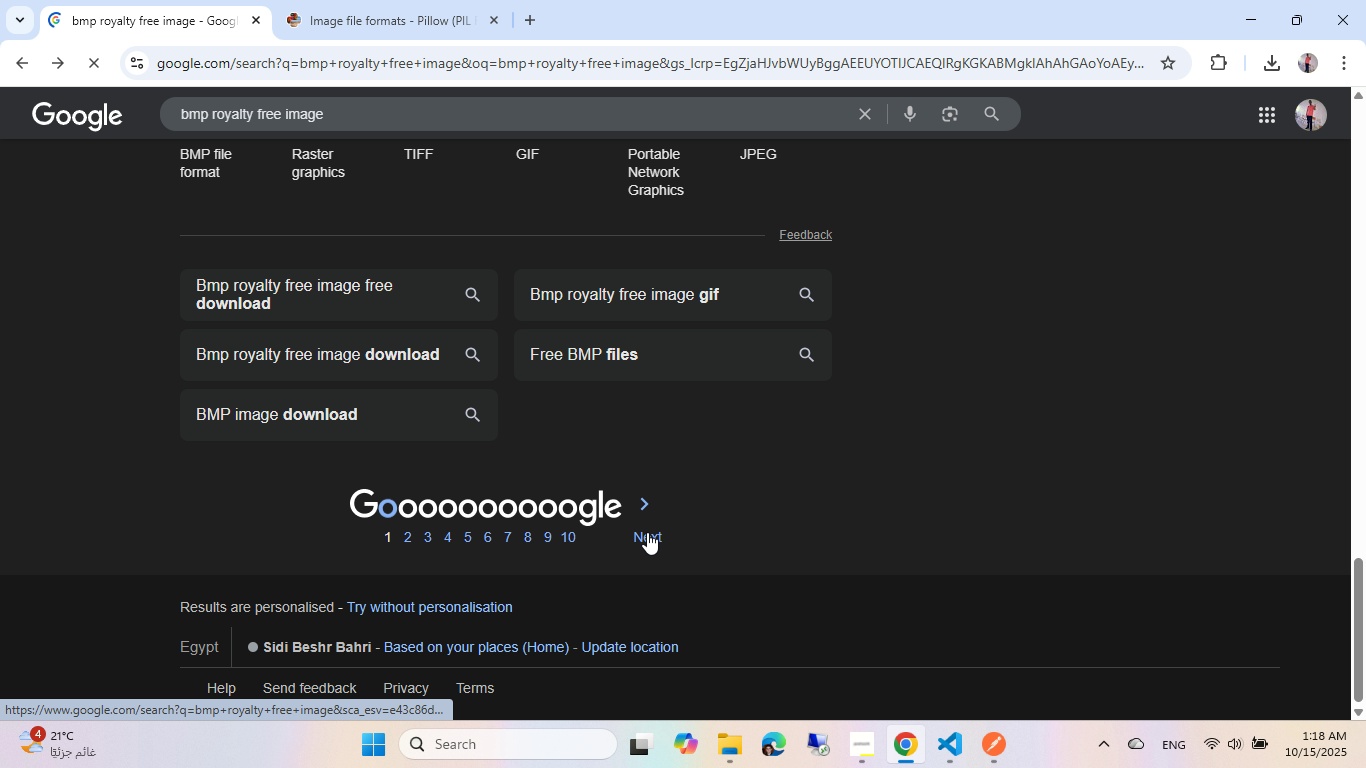 
left_click([650, 534])
 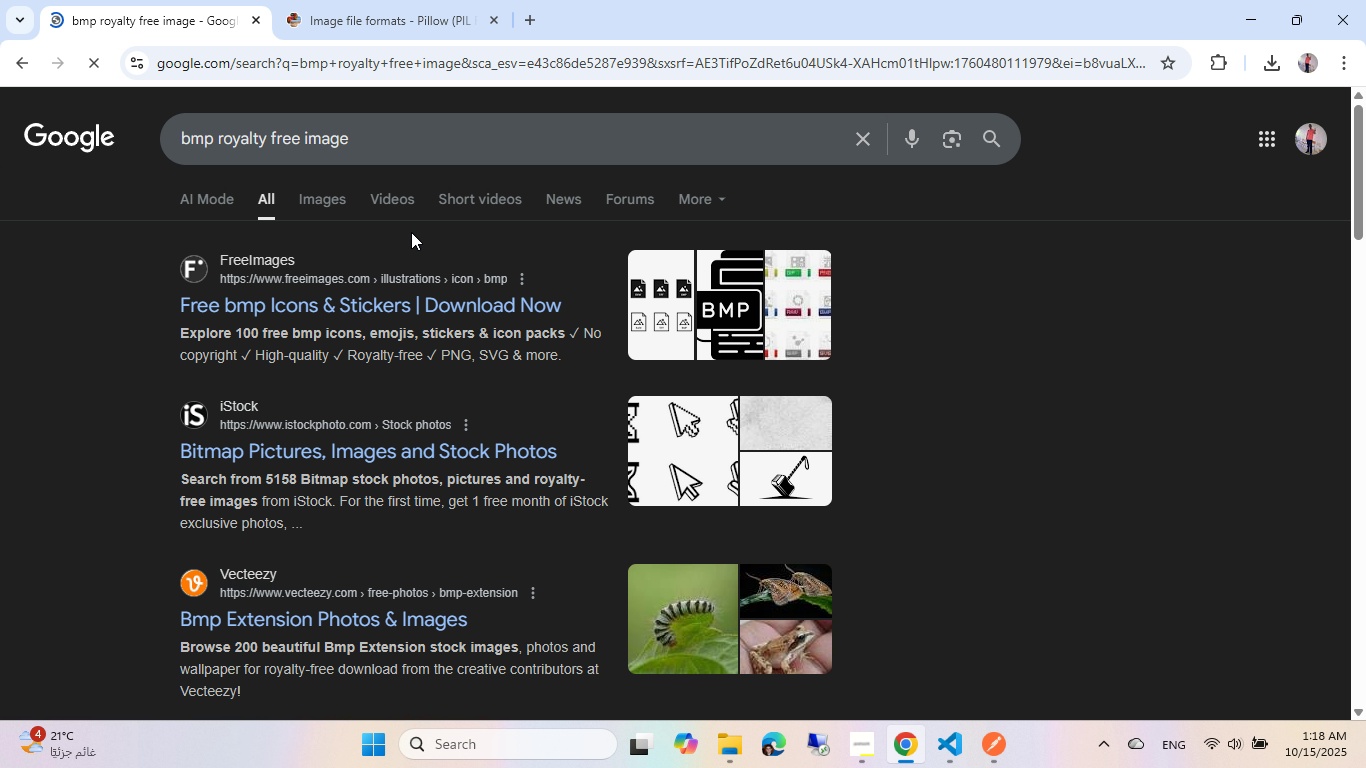 
scroll: coordinate [412, 231], scroll_direction: down, amount: 4.0
 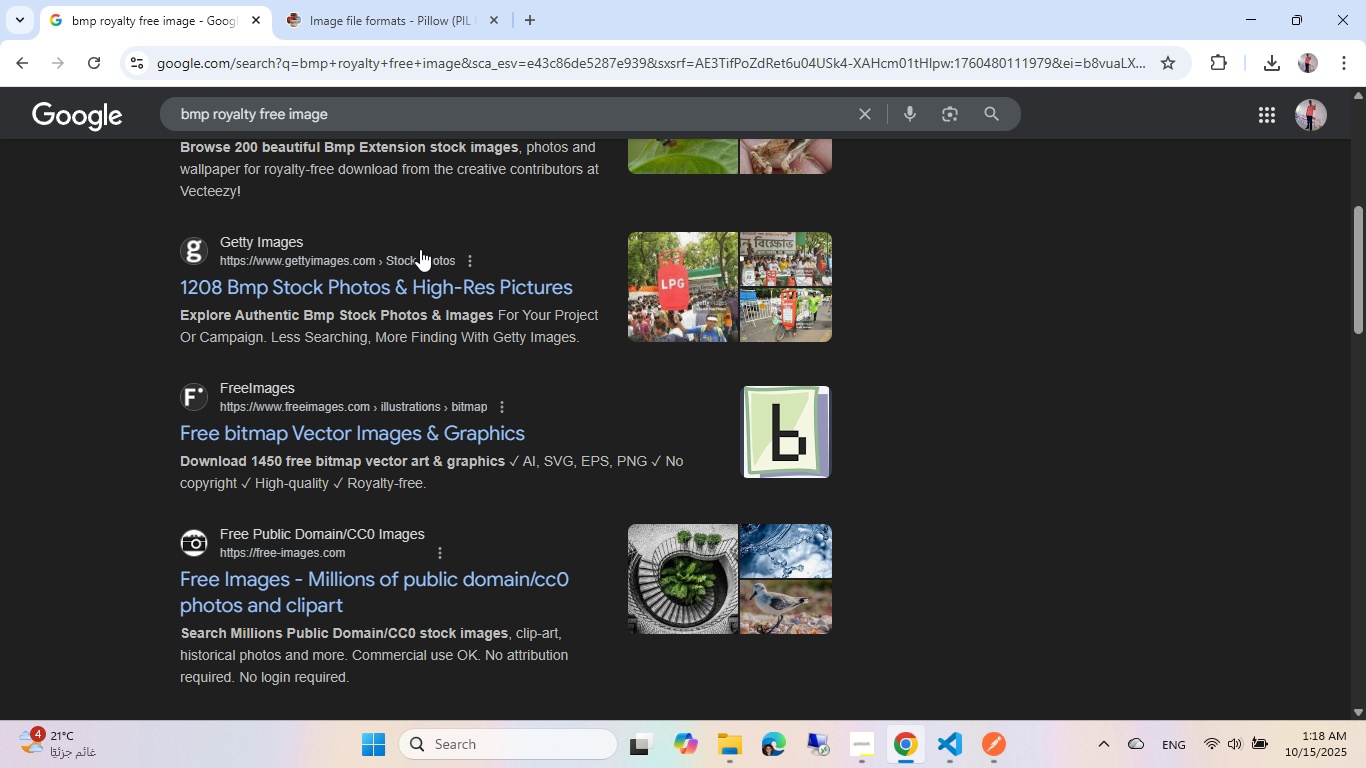 
left_click([478, 431])
 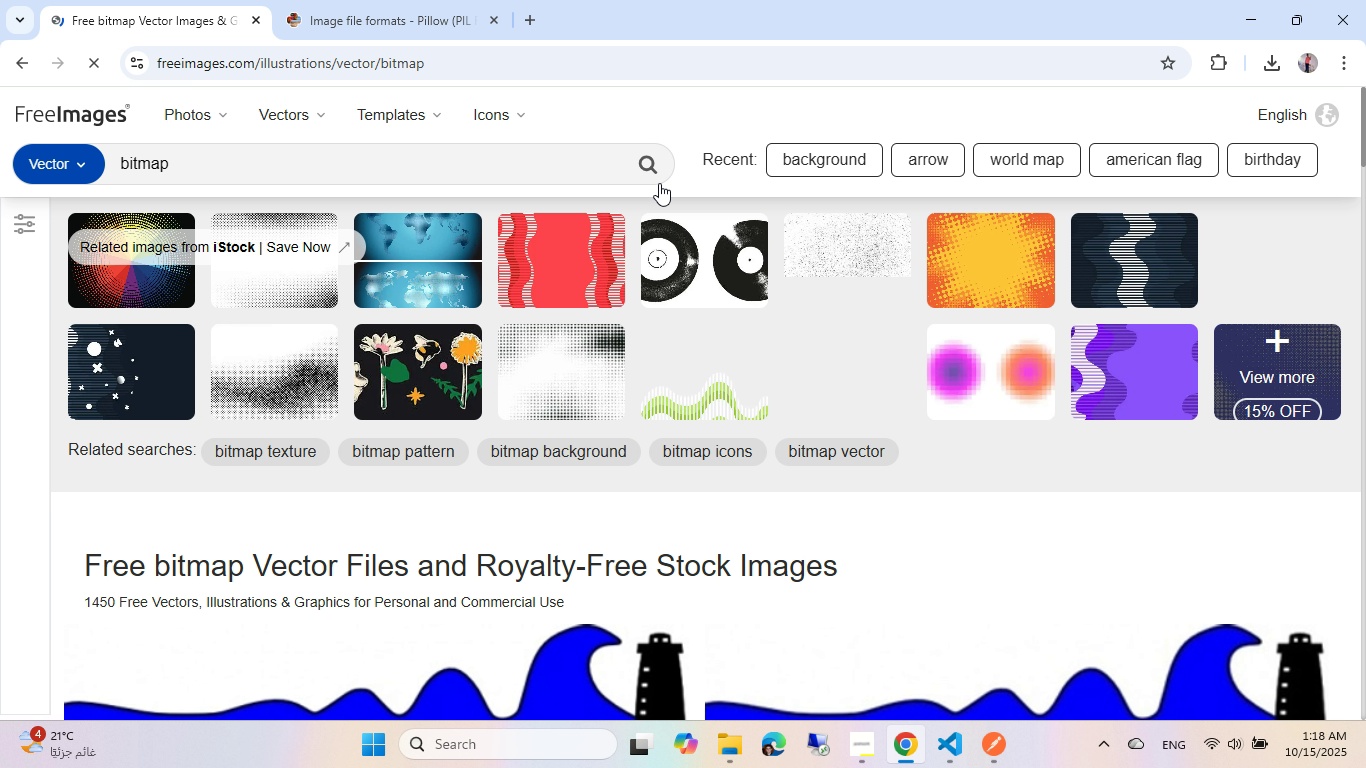 
scroll: coordinate [553, 235], scroll_direction: down, amount: 5.0
 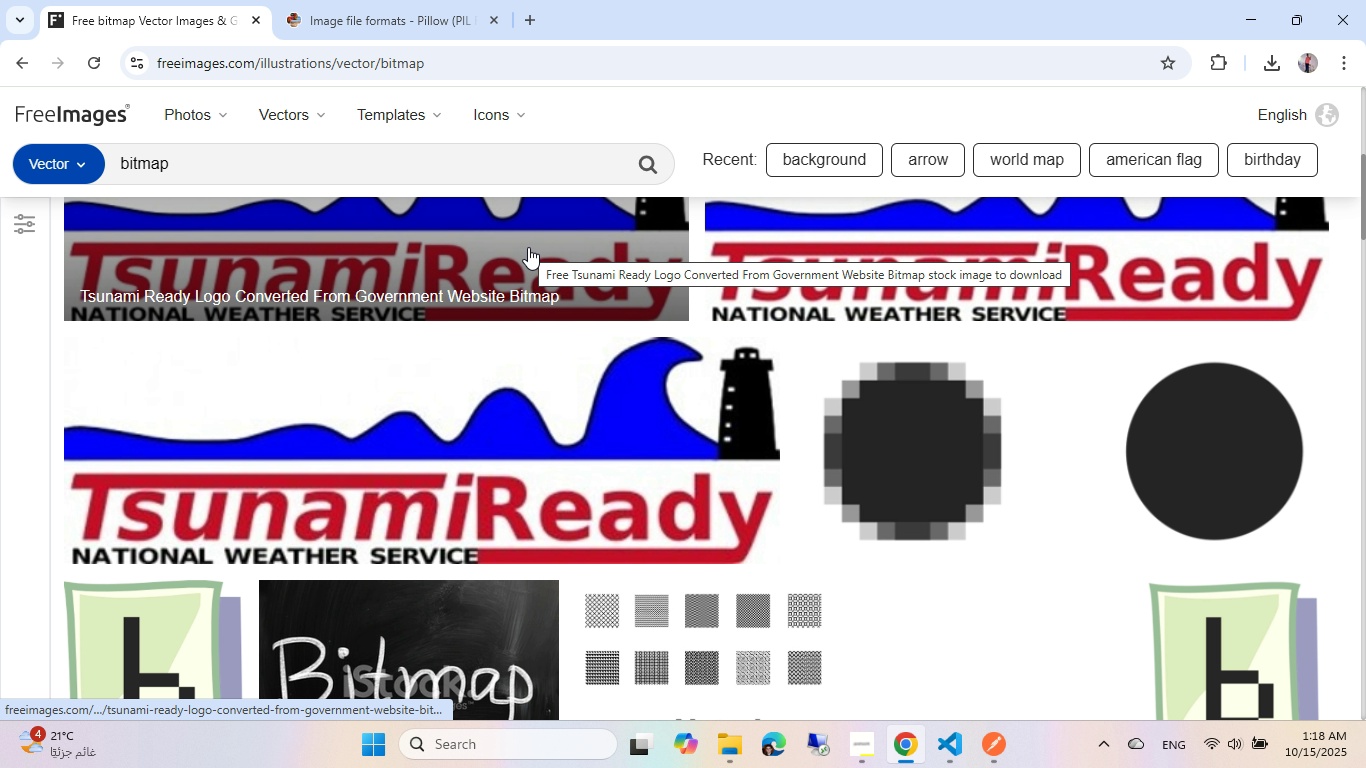 
scroll: coordinate [528, 247], scroll_direction: up, amount: 2.0
 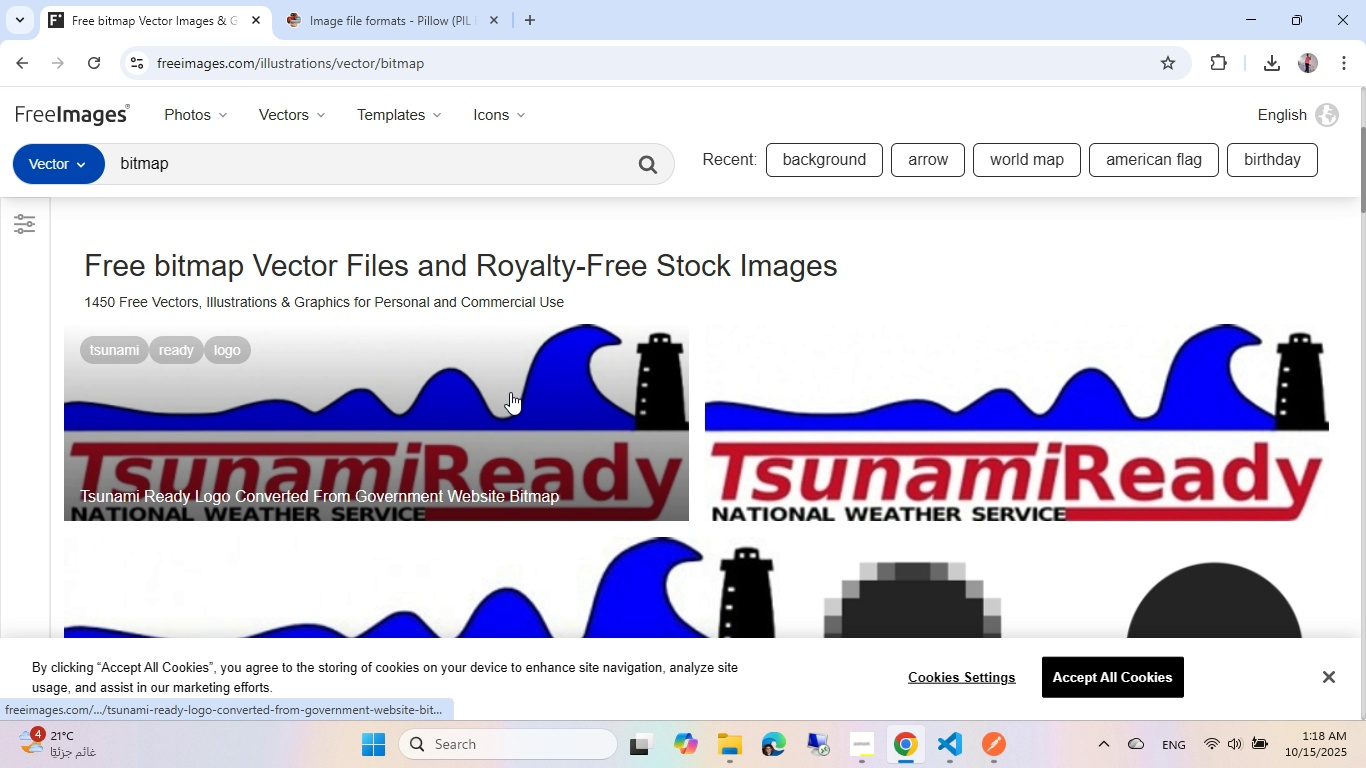 
left_click([510, 392])
 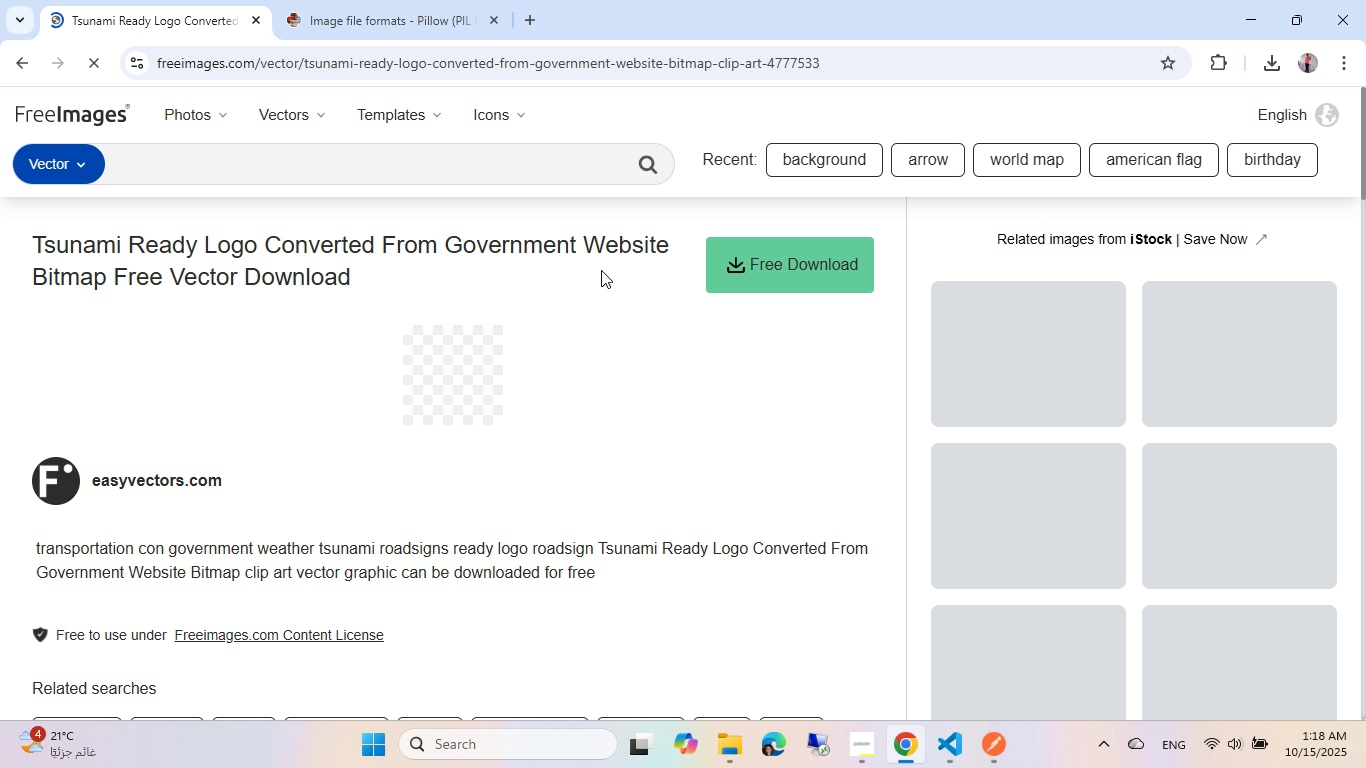 
scroll: coordinate [602, 270], scroll_direction: down, amount: 2.0
 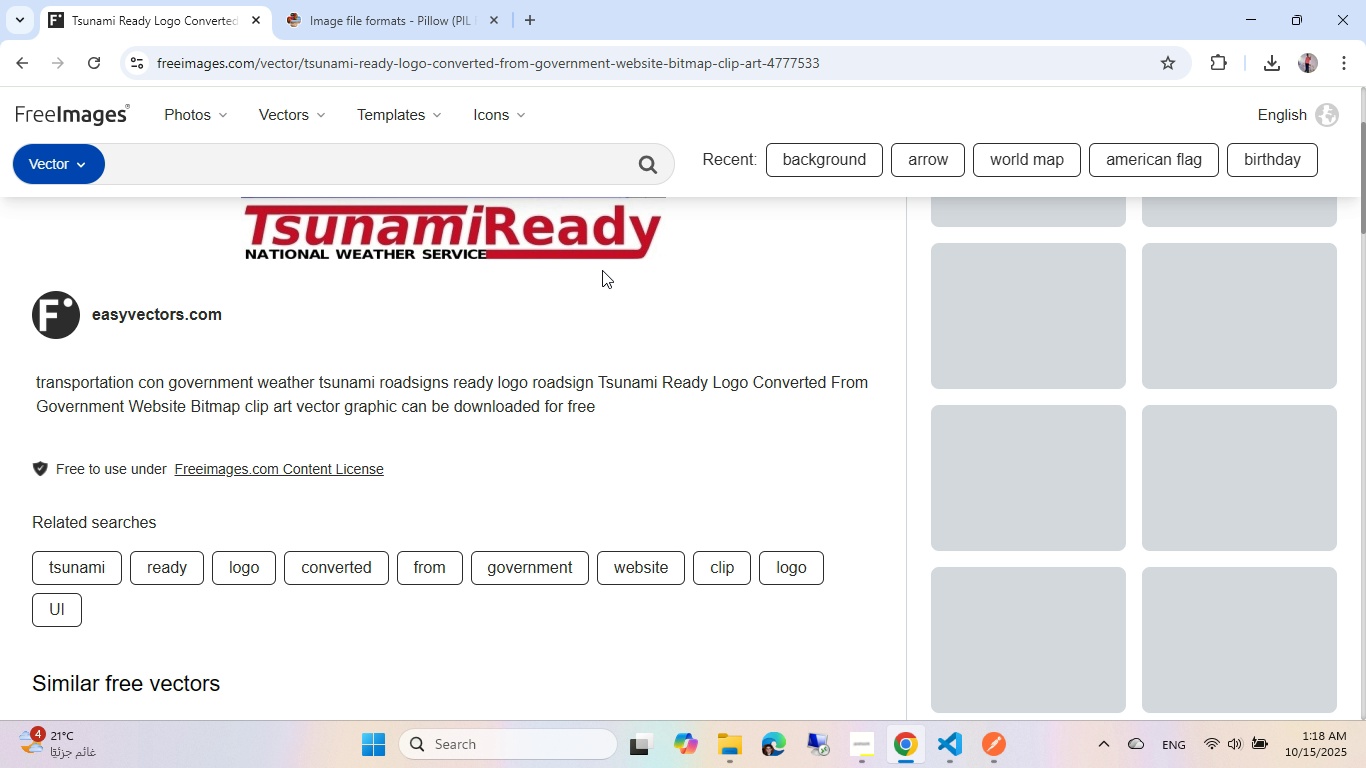 
scroll: coordinate [602, 270], scroll_direction: up, amount: 3.0
 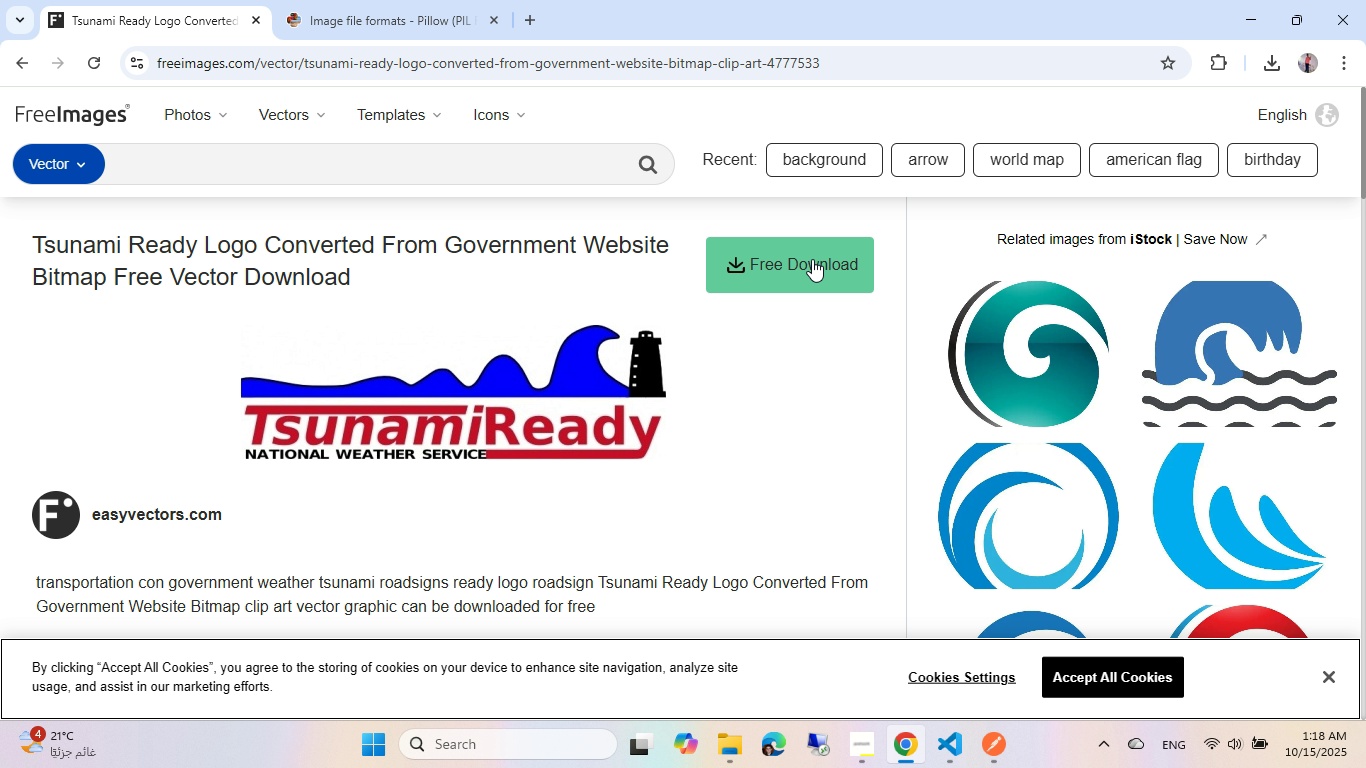 
left_click([812, 253])
 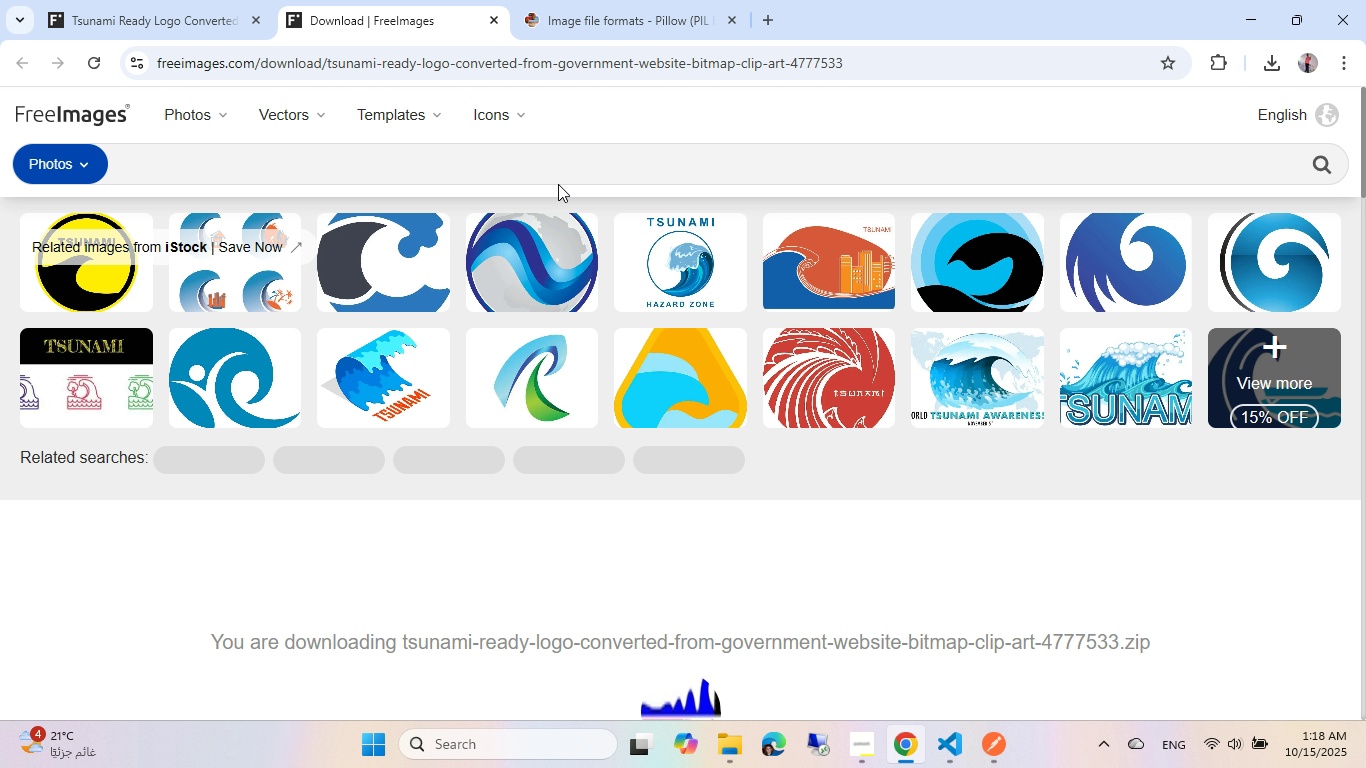 
scroll: coordinate [542, 246], scroll_direction: down, amount: 4.0
 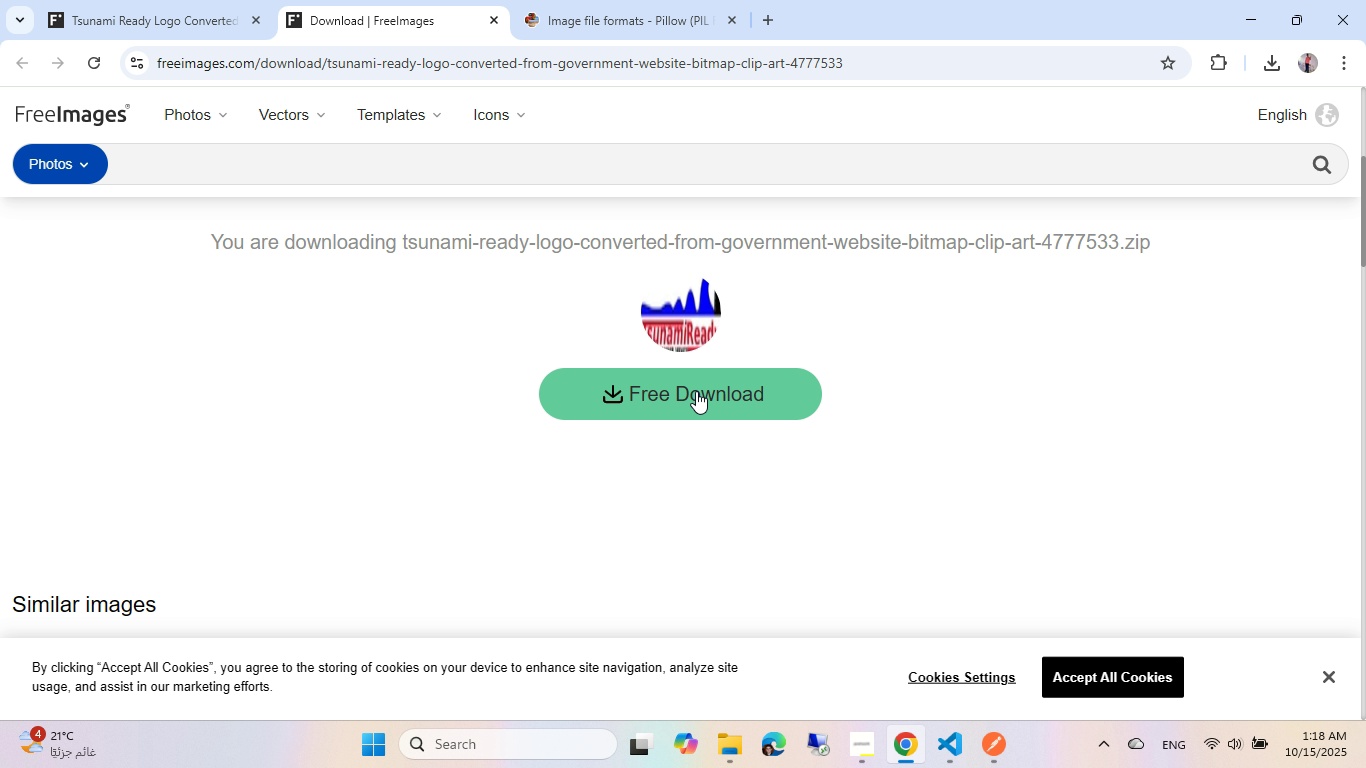 
left_click([696, 391])
 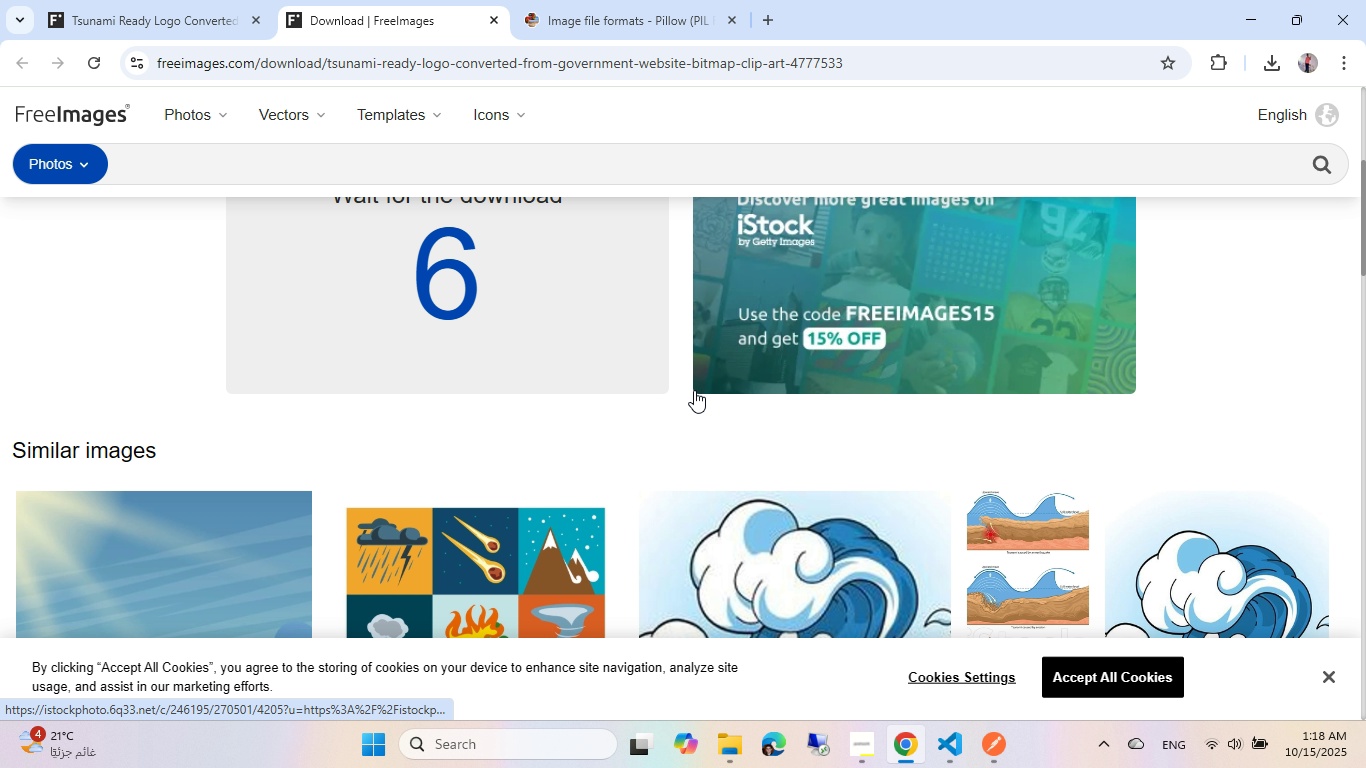 
scroll: coordinate [618, 317], scroll_direction: up, amount: 4.0
 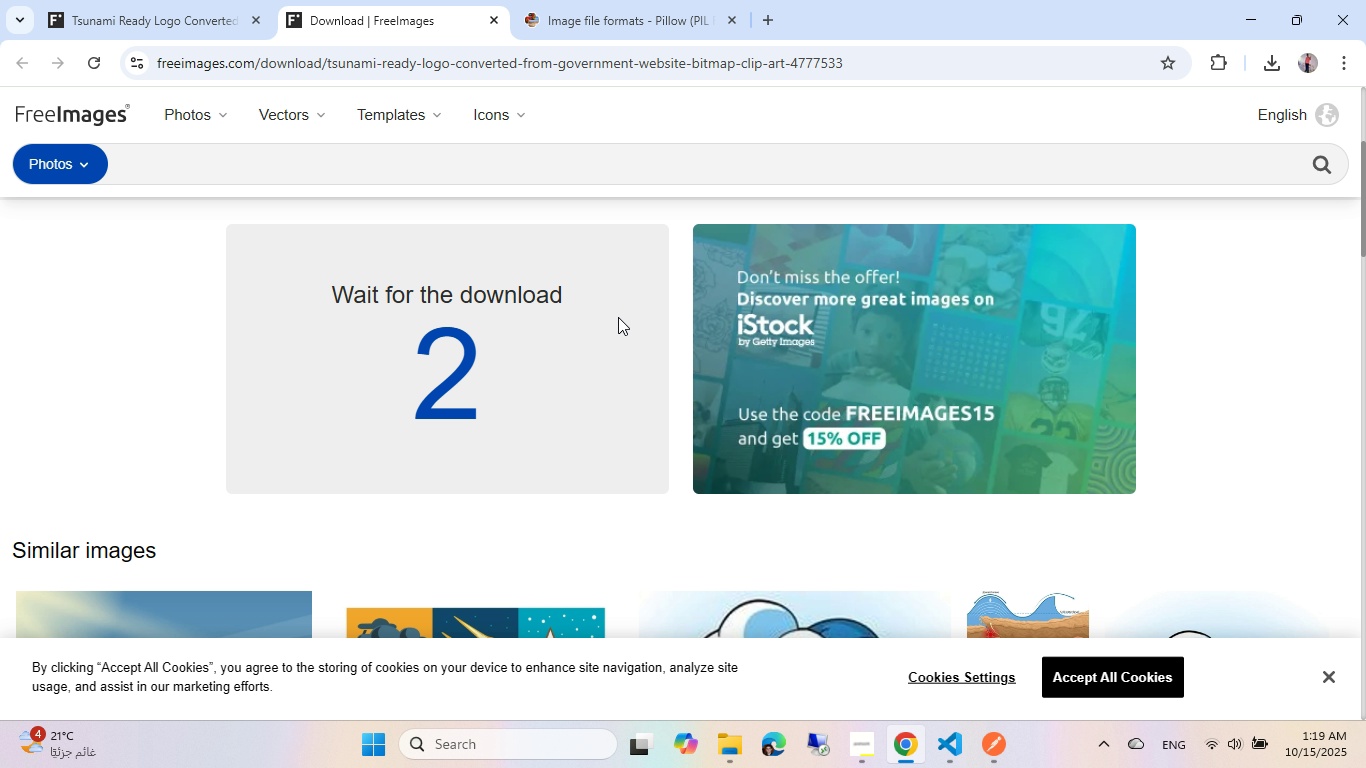 
mouse_move([612, 288])
 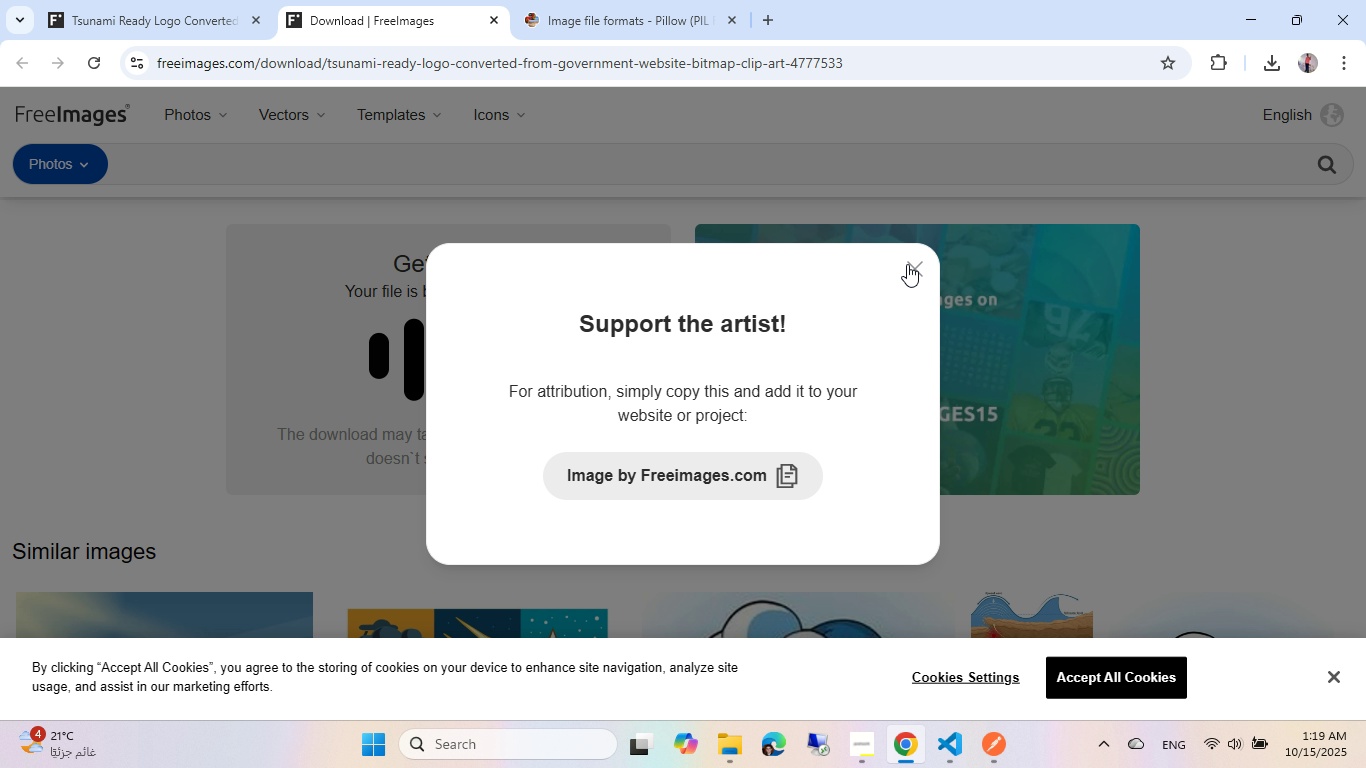 
left_click([907, 264])
 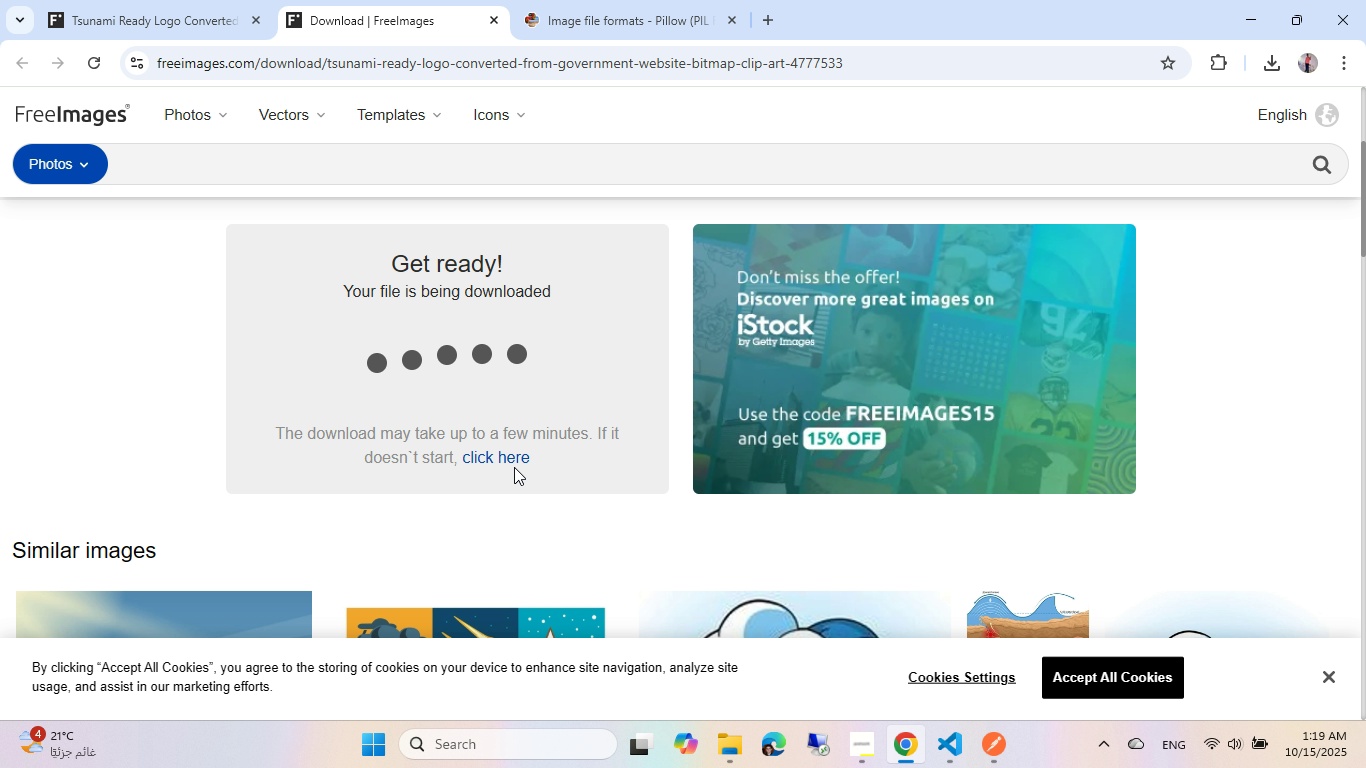 
wait(6.35)
 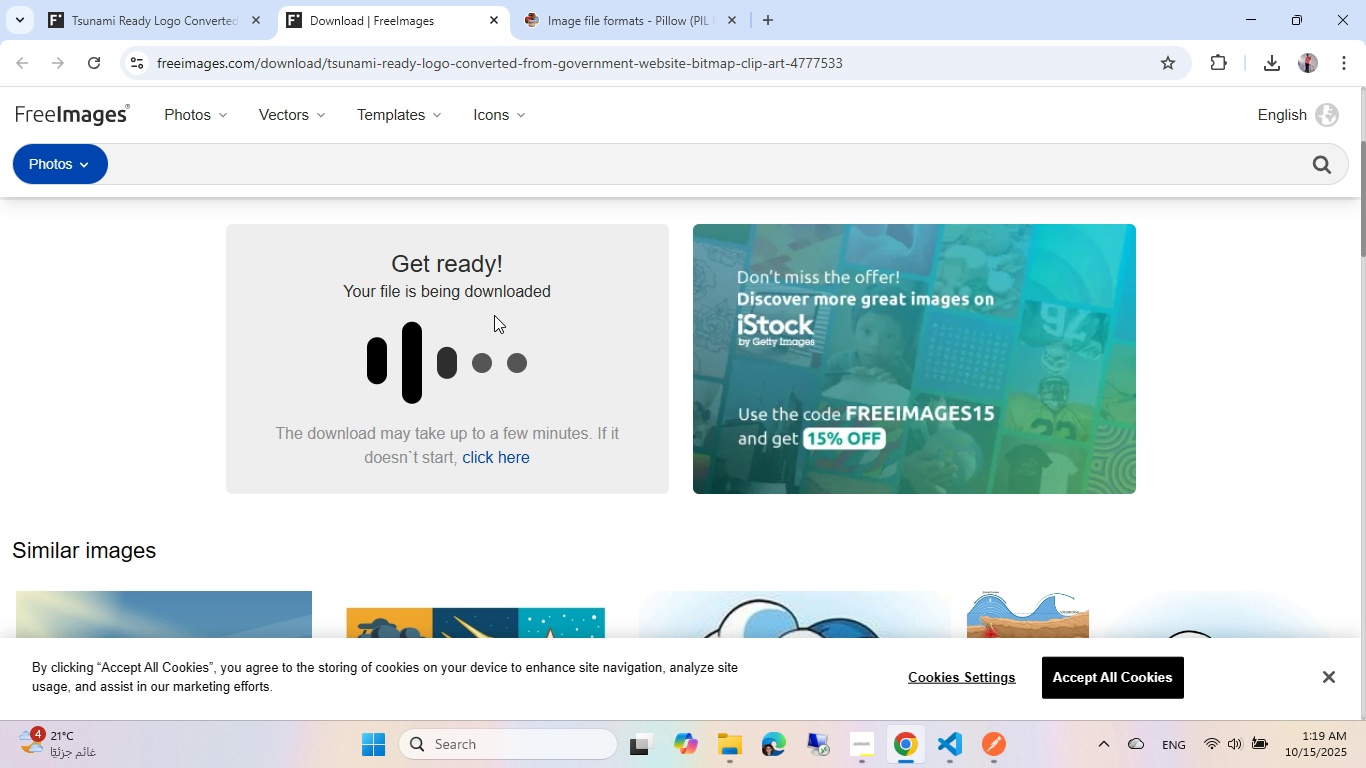 
left_click([512, 457])
 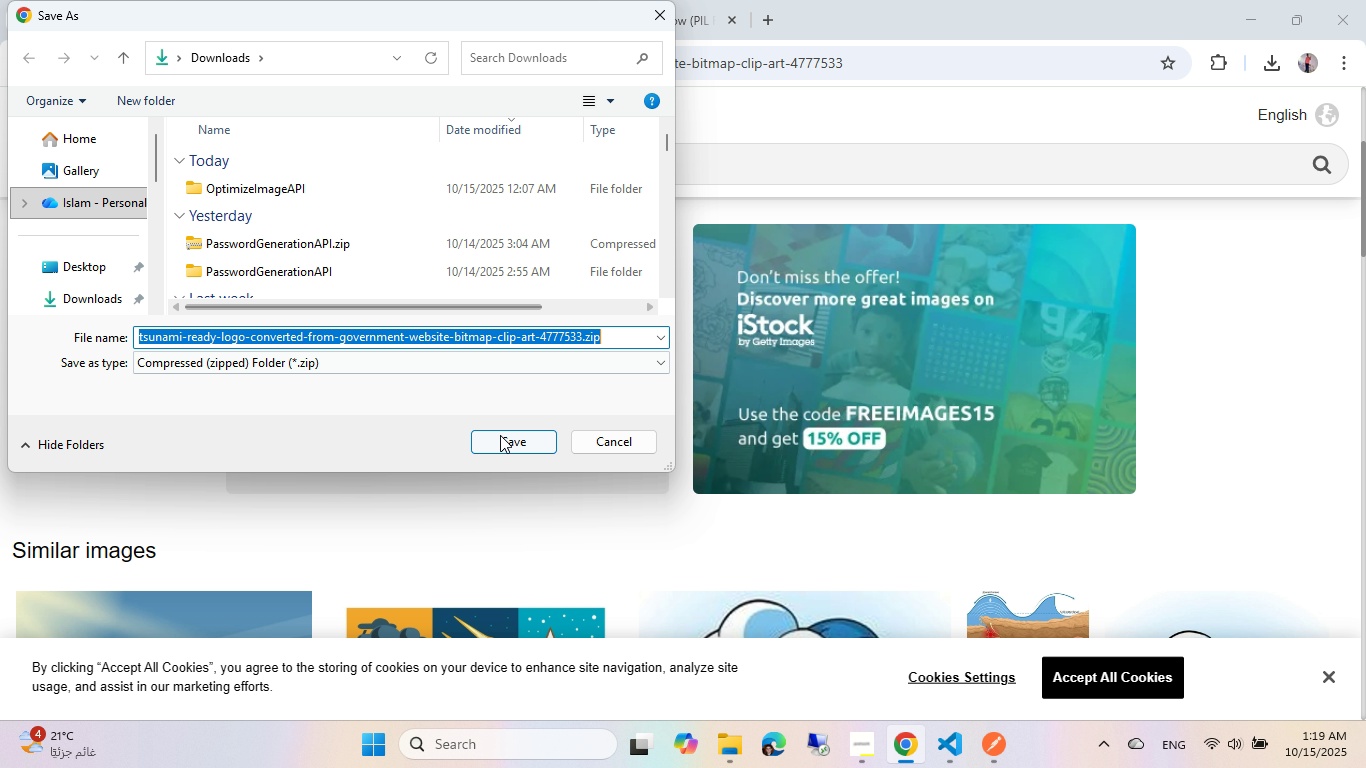 
left_click([500, 435])
 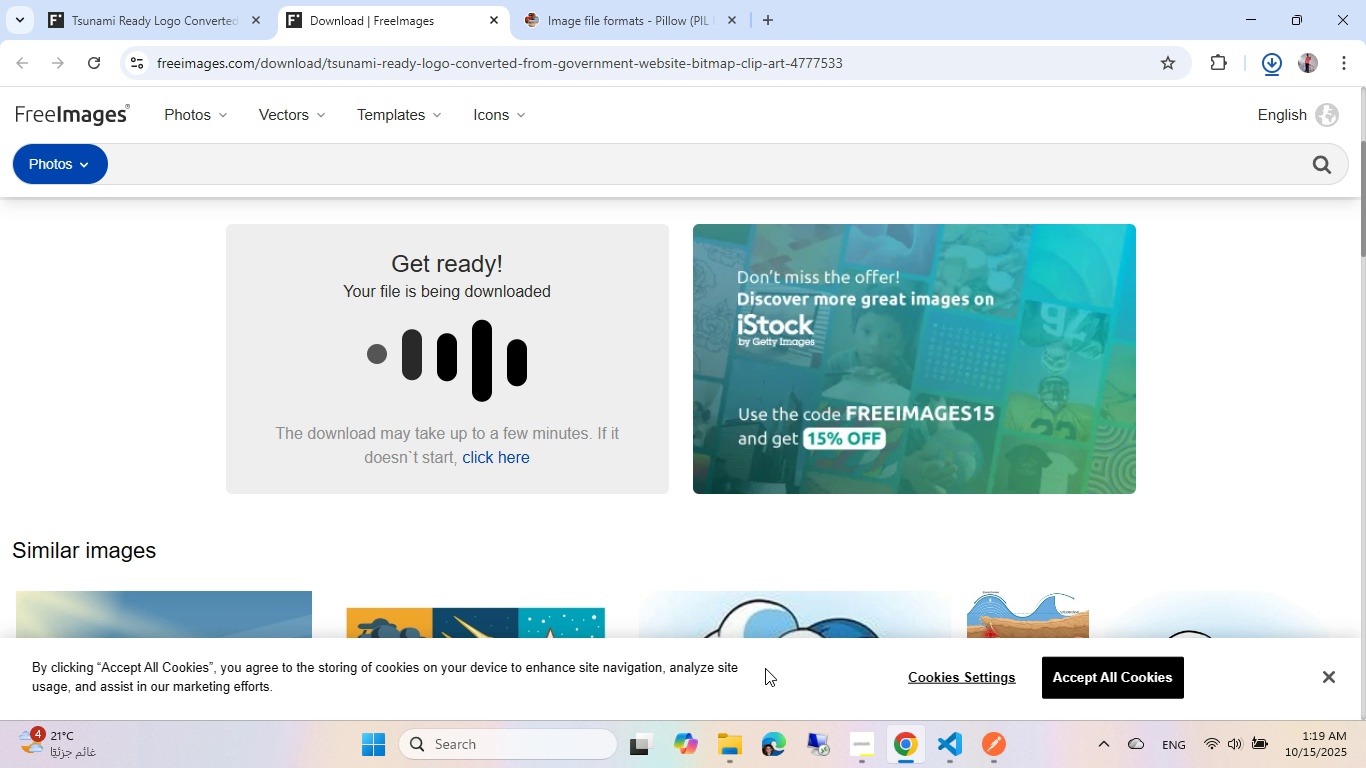 
left_click([735, 753])
 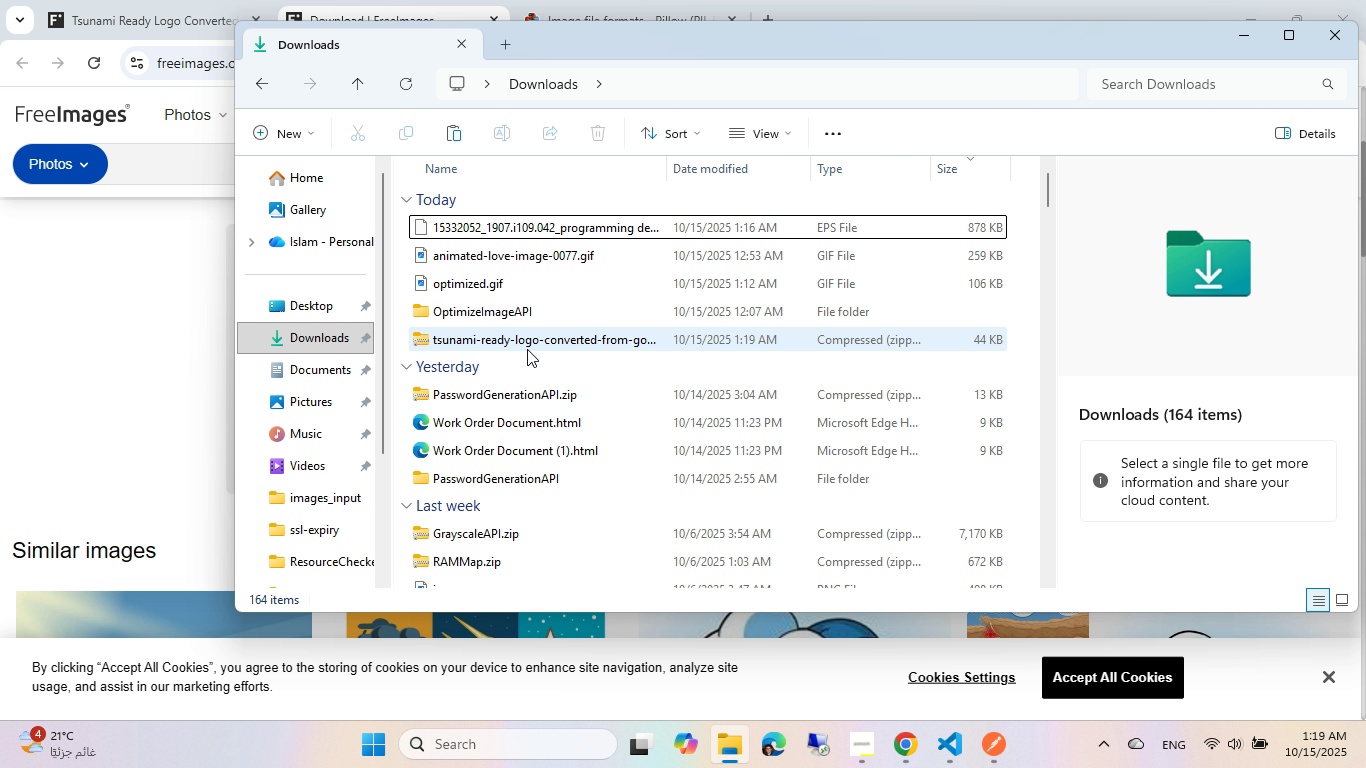 
double_click([519, 341])
 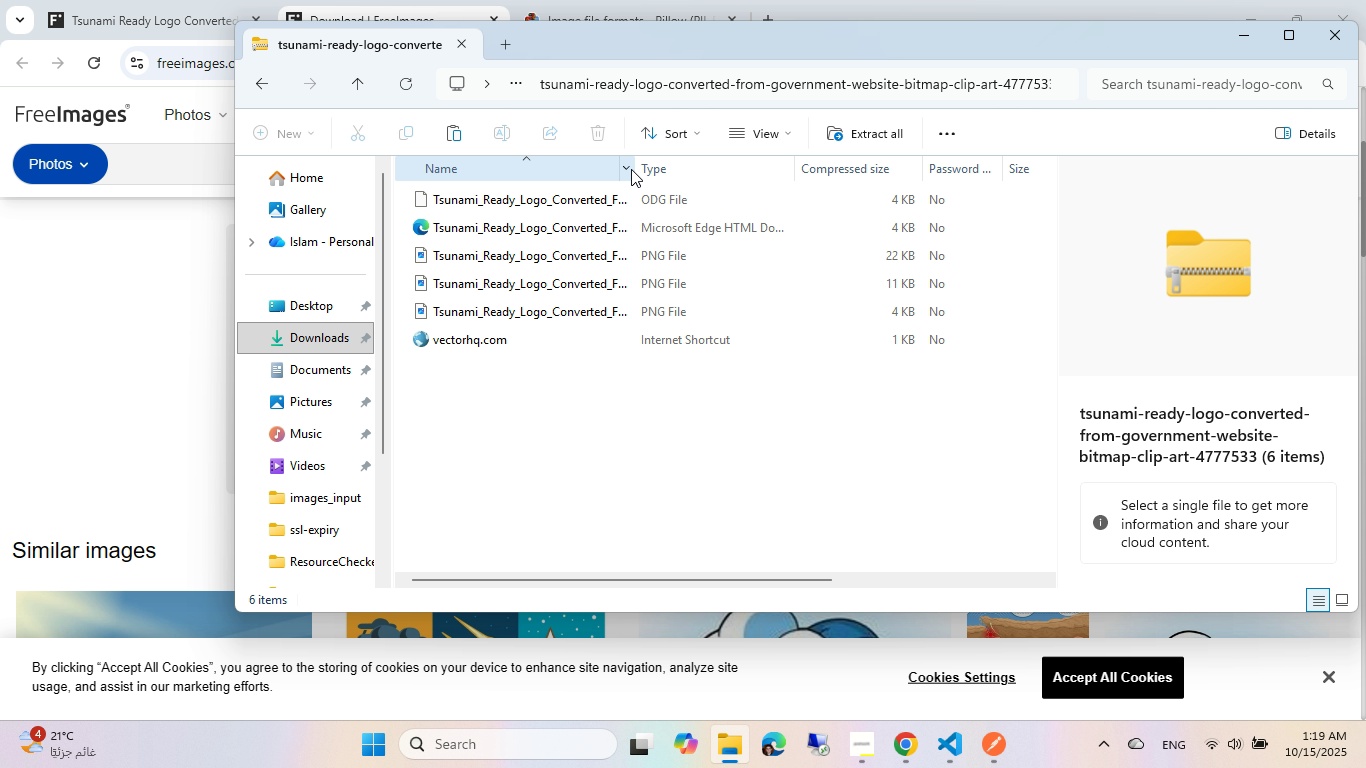 
left_click_drag(start_coordinate=[635, 169], to_coordinate=[684, 175])
 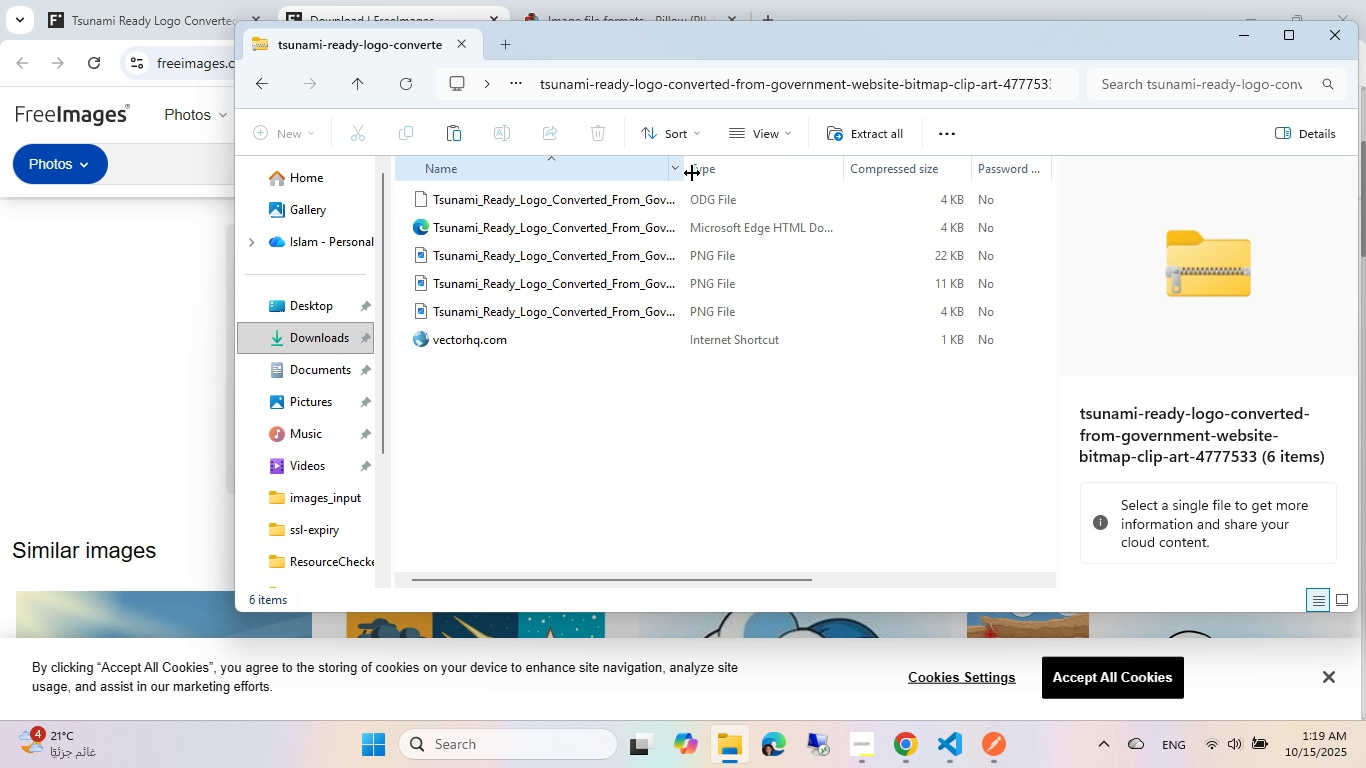 
left_click_drag(start_coordinate=[695, 172], to_coordinate=[704, 170])
 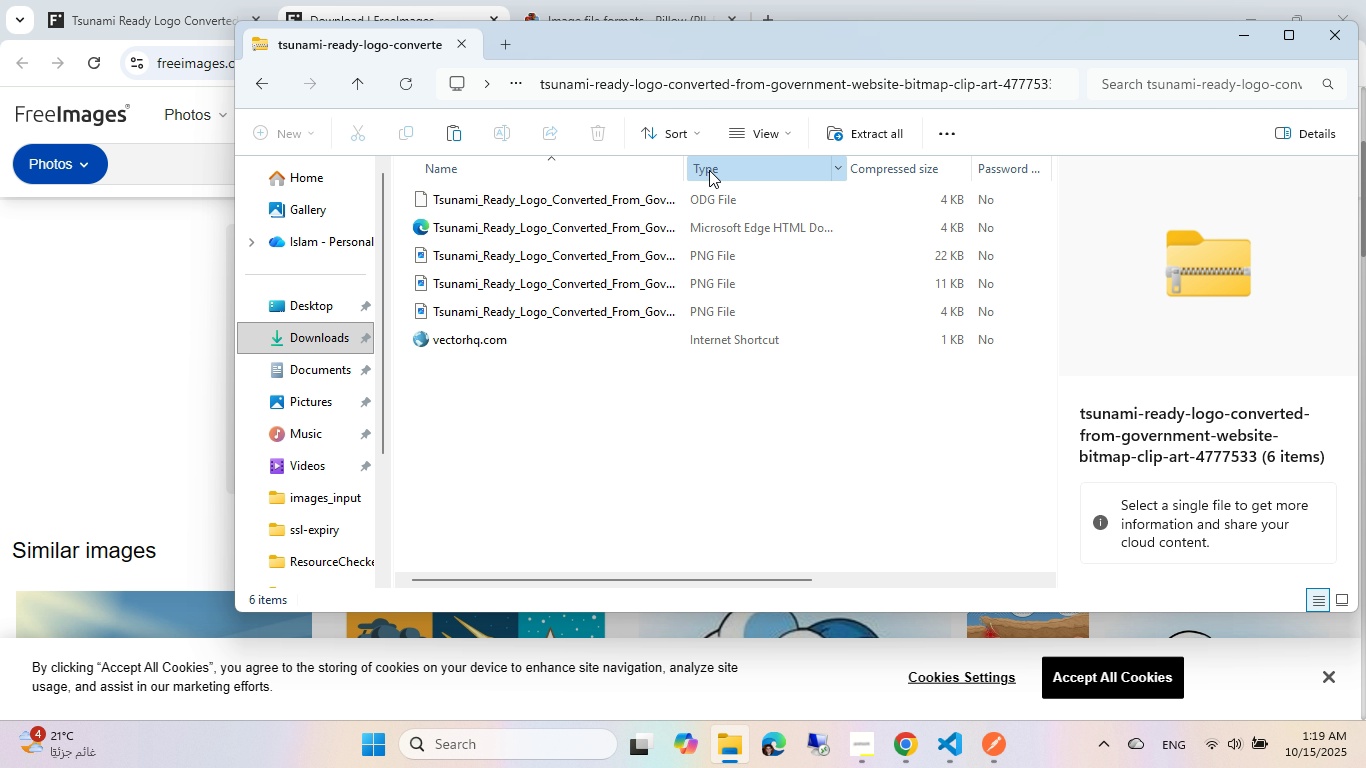 
left_click_drag(start_coordinate=[709, 170], to_coordinate=[737, 169])
 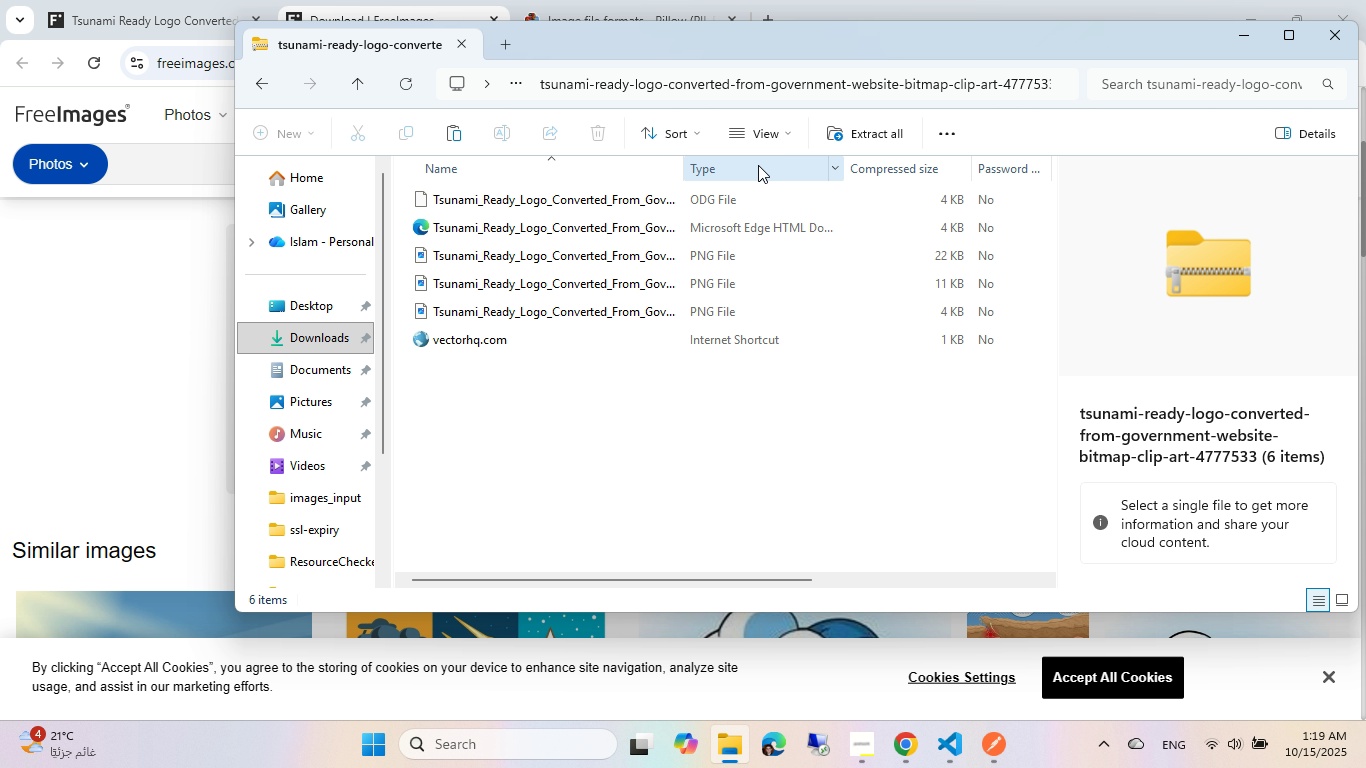 
left_click_drag(start_coordinate=[757, 165], to_coordinate=[764, 164])
 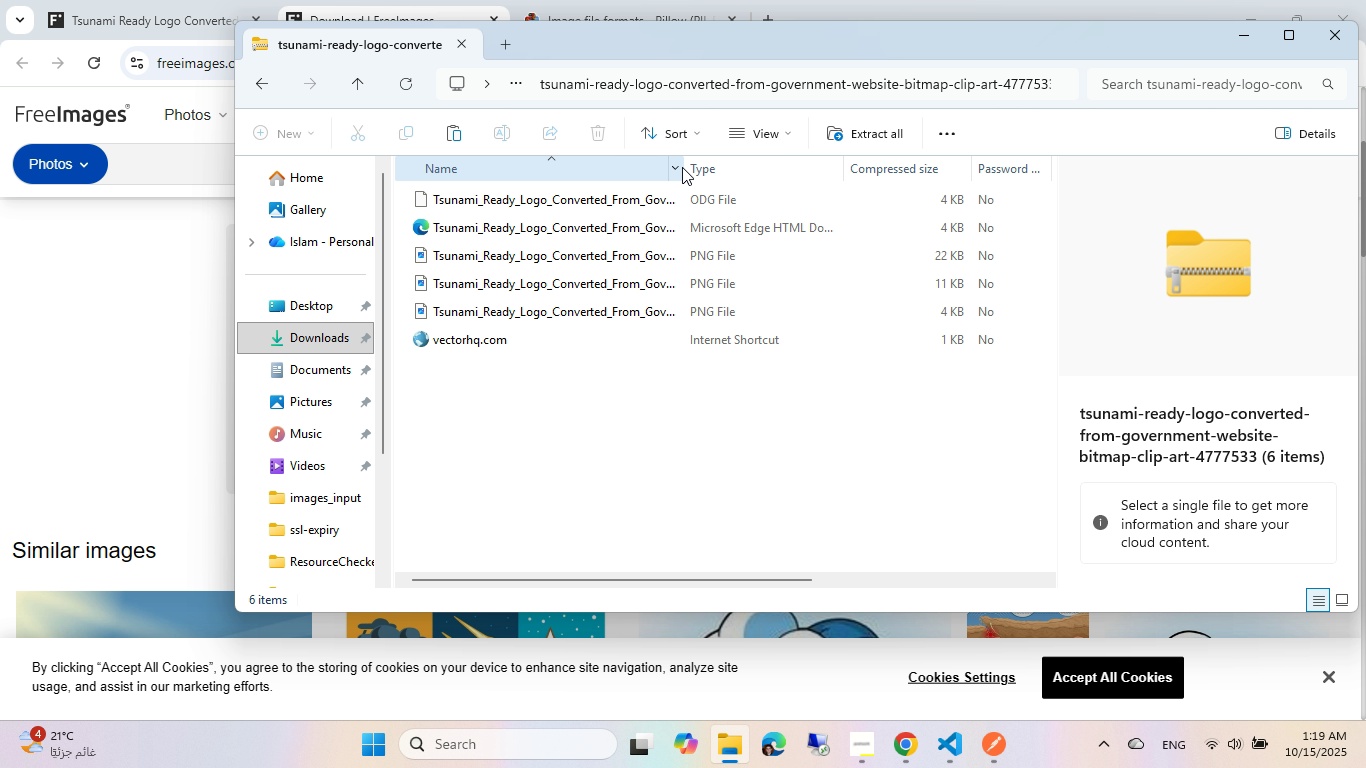 
left_click_drag(start_coordinate=[685, 167], to_coordinate=[883, 148])
 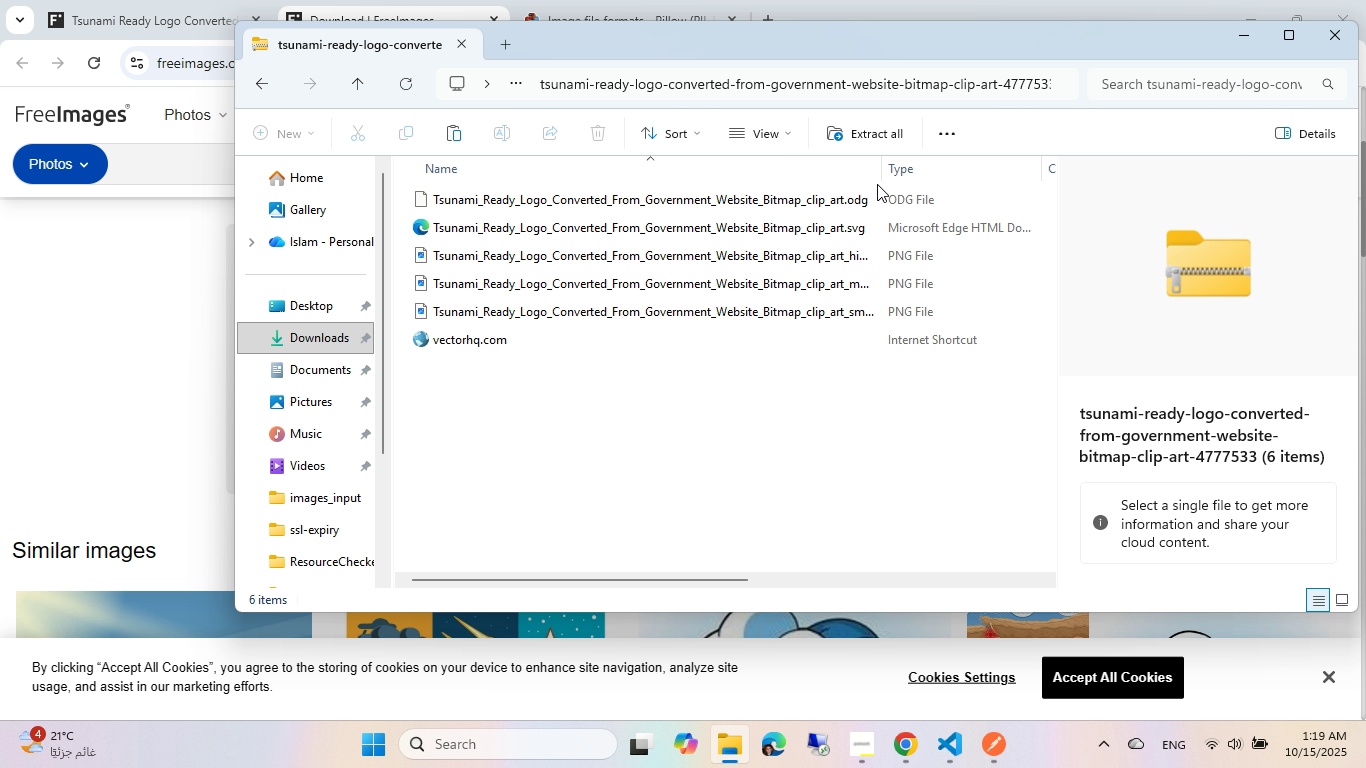 
left_click_drag(start_coordinate=[881, 172], to_coordinate=[947, 172])
 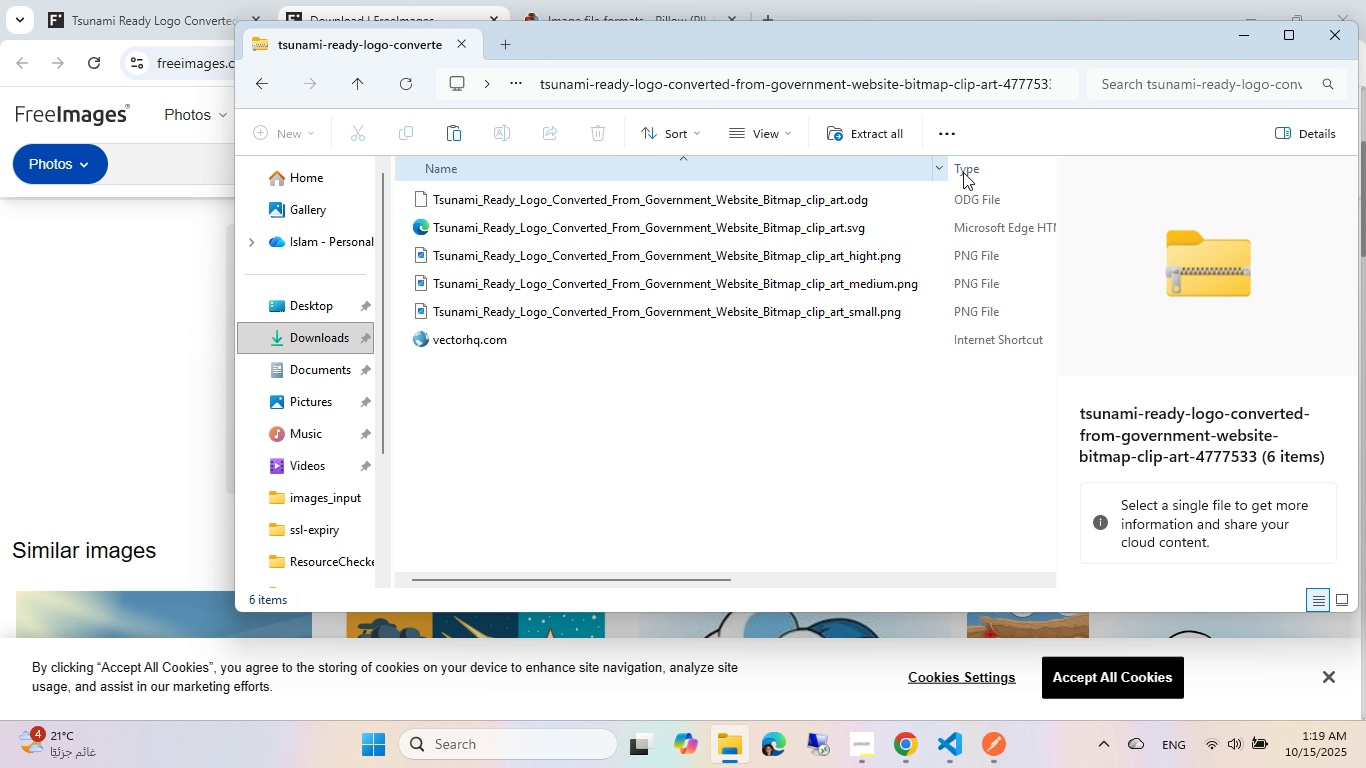 
left_click_drag(start_coordinate=[958, 172], to_coordinate=[968, 172])
 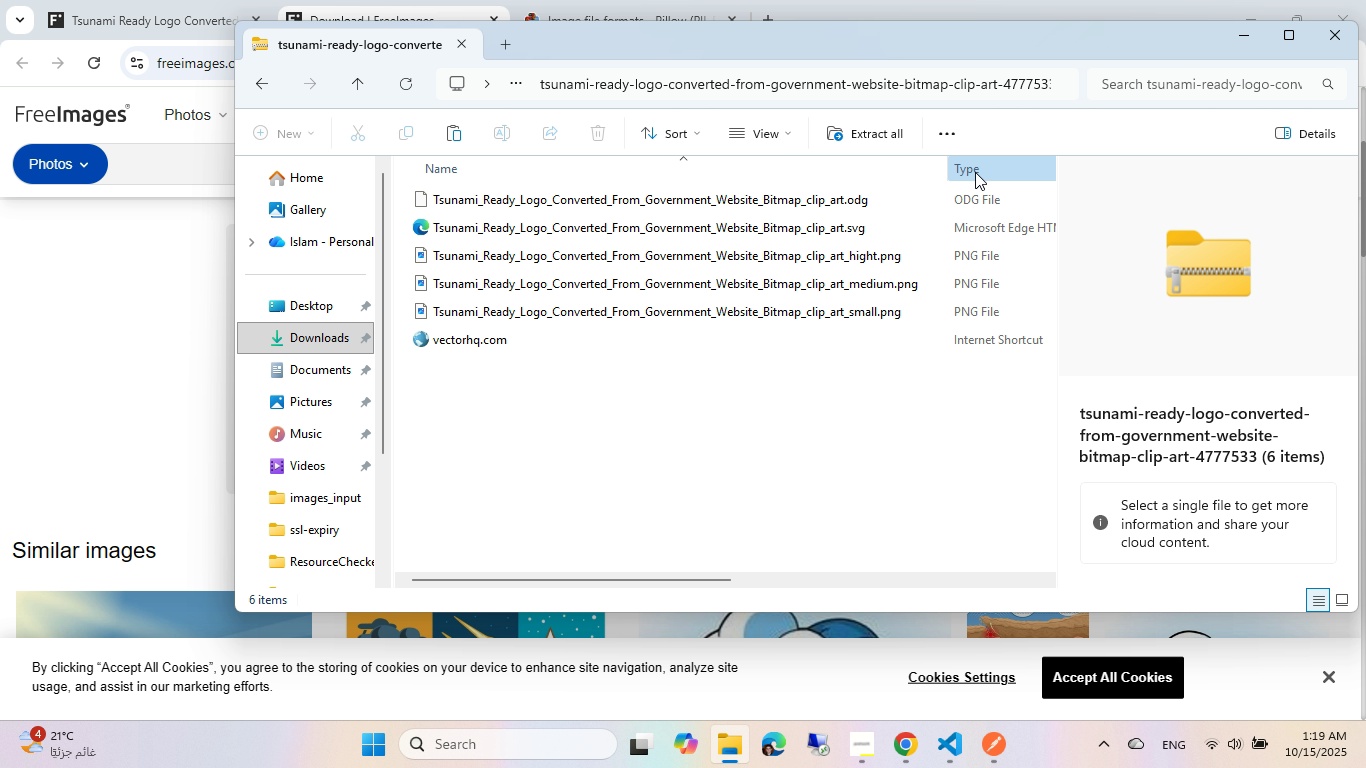 
triple_click([975, 172])
 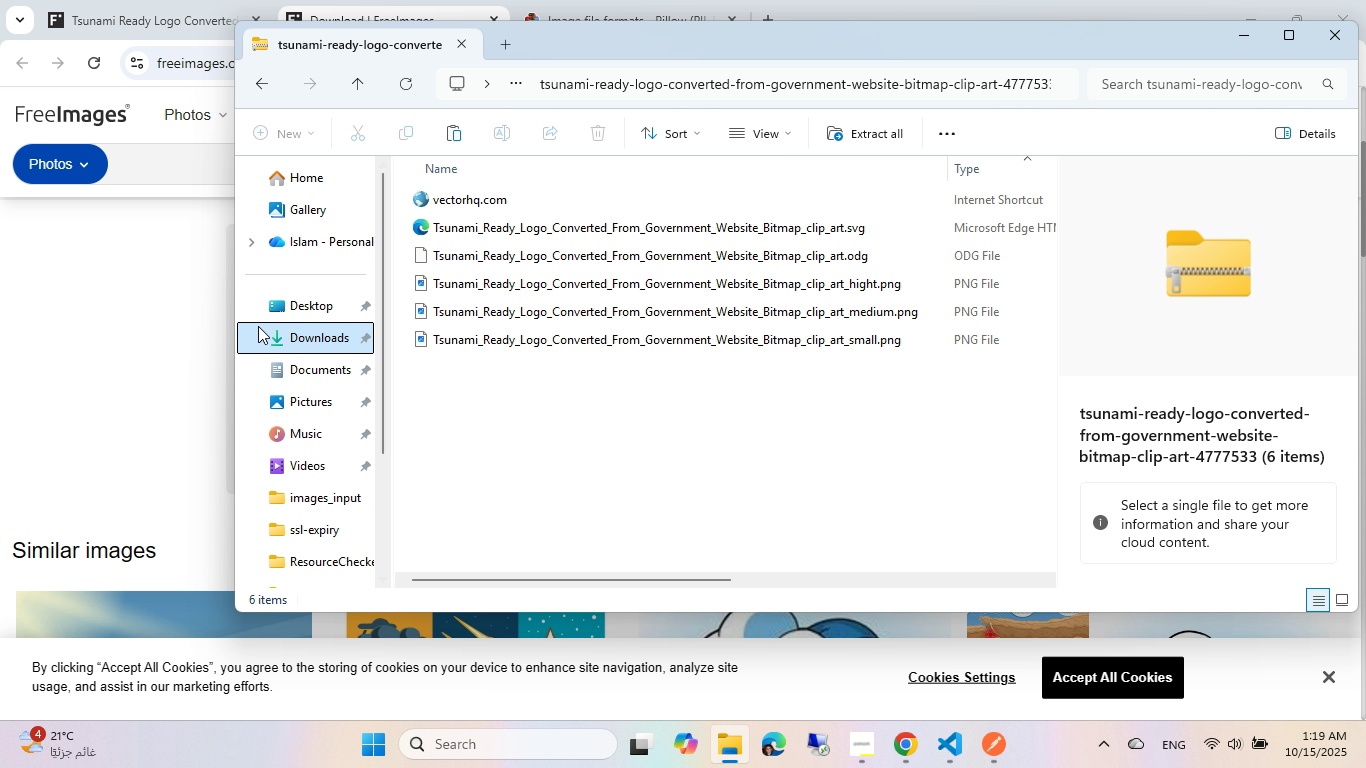 
wait(5.62)
 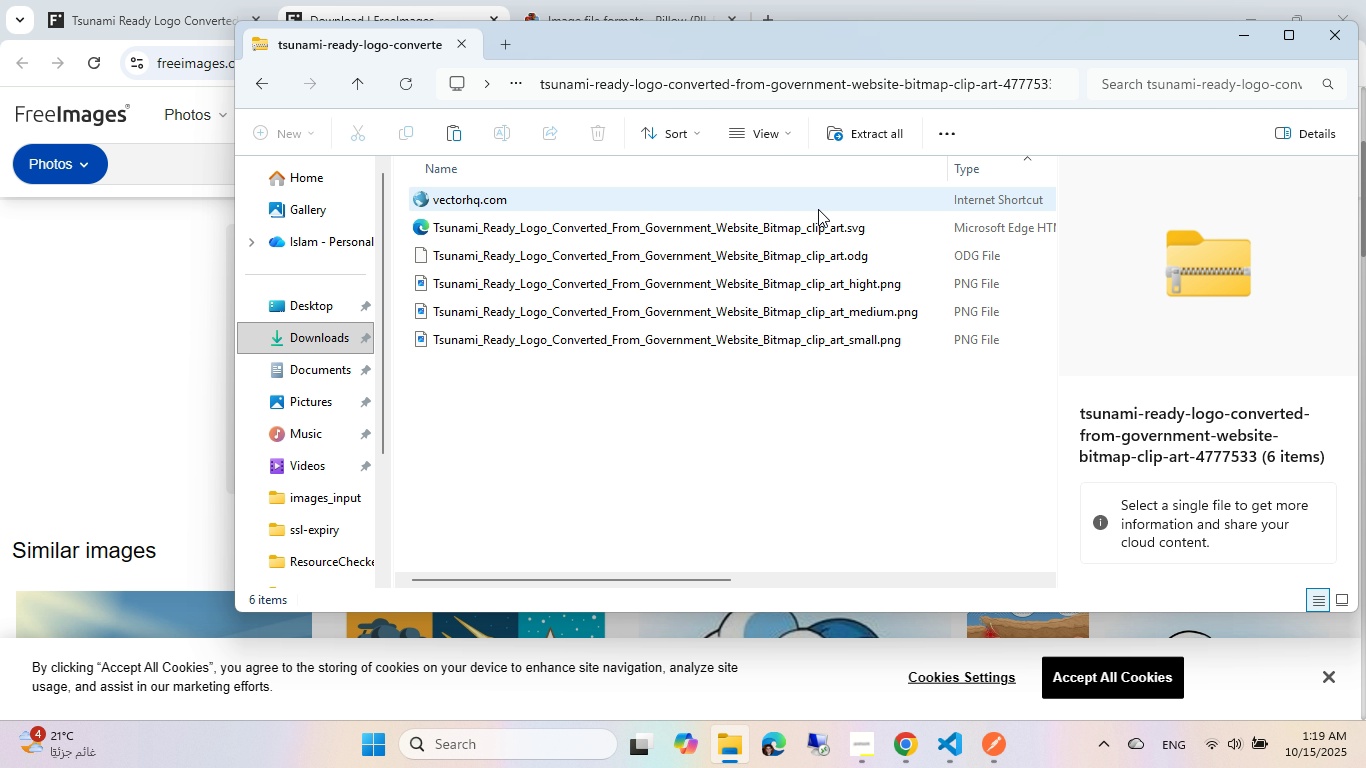 
left_click([1341, 38])
 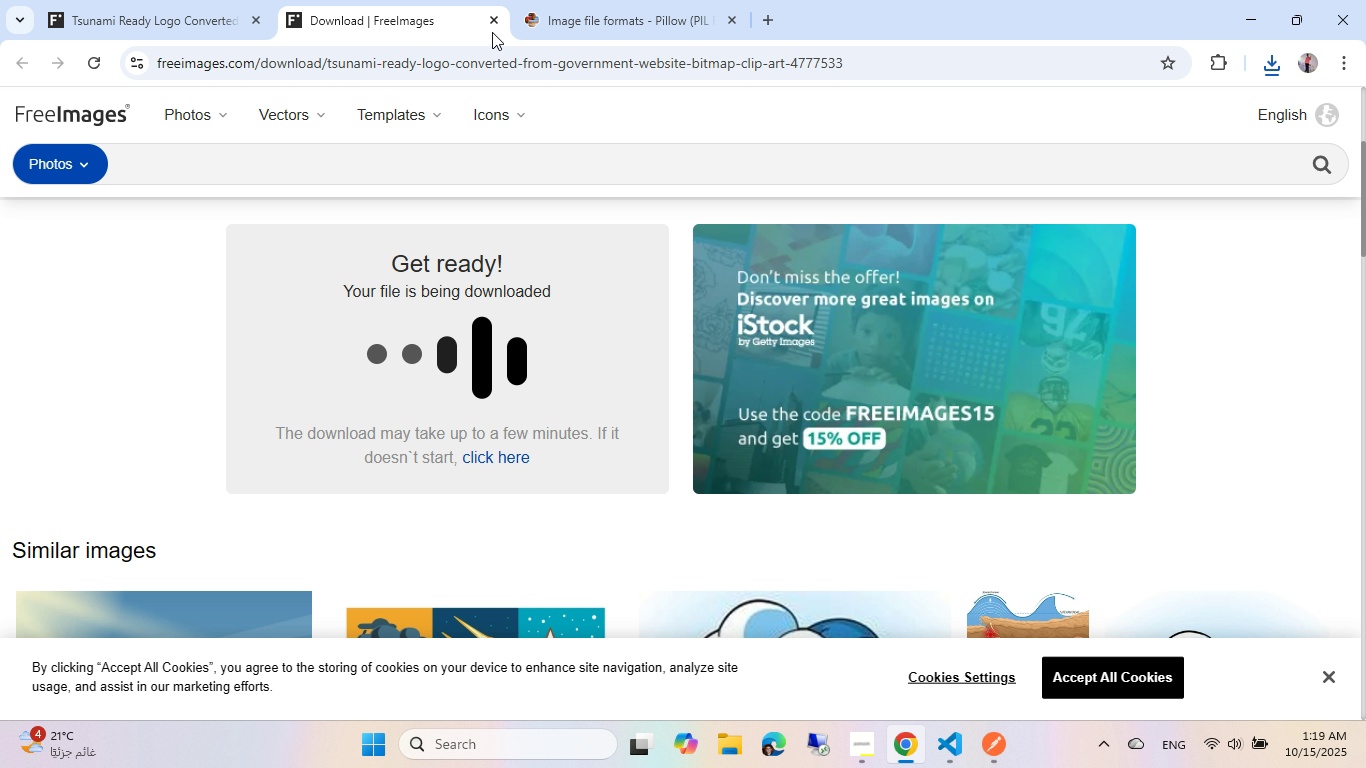 
left_click([491, 26])
 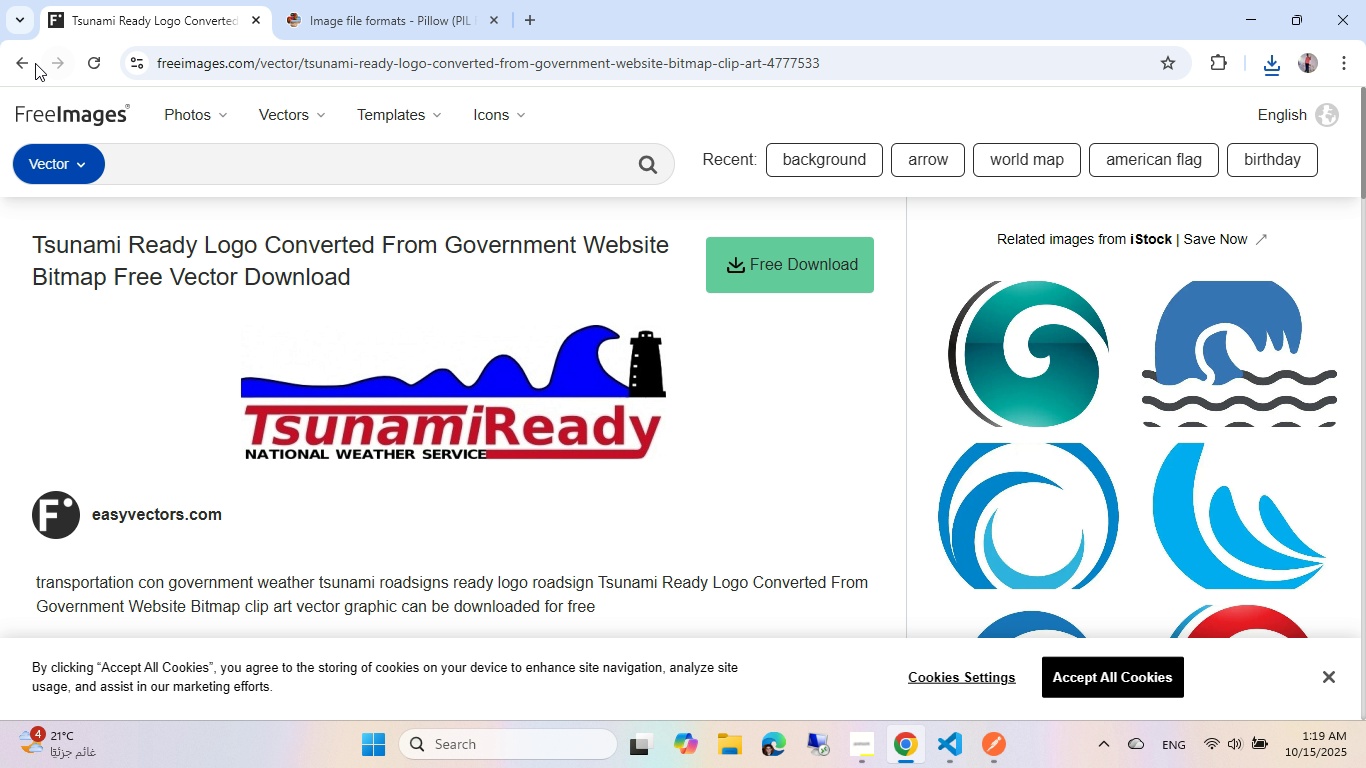 
left_click([24, 56])
 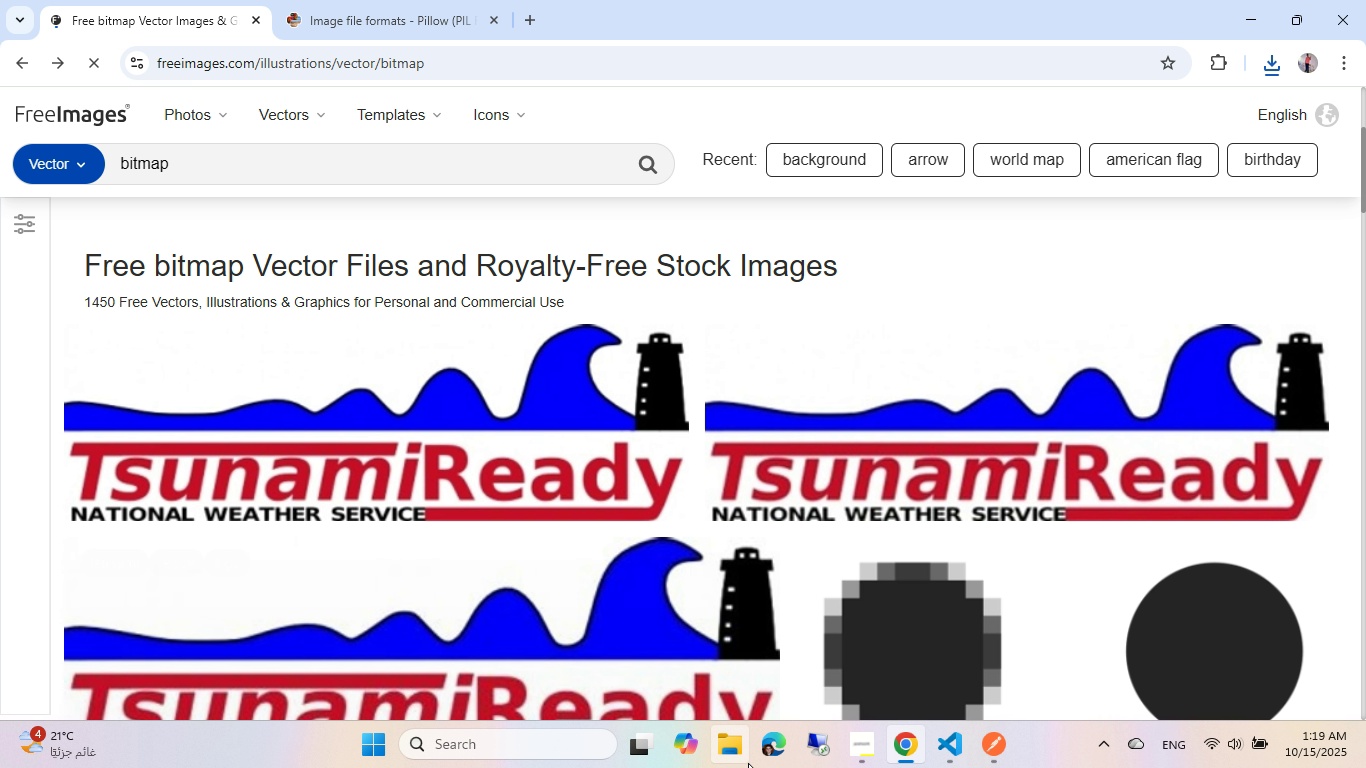 
left_click([730, 752])
 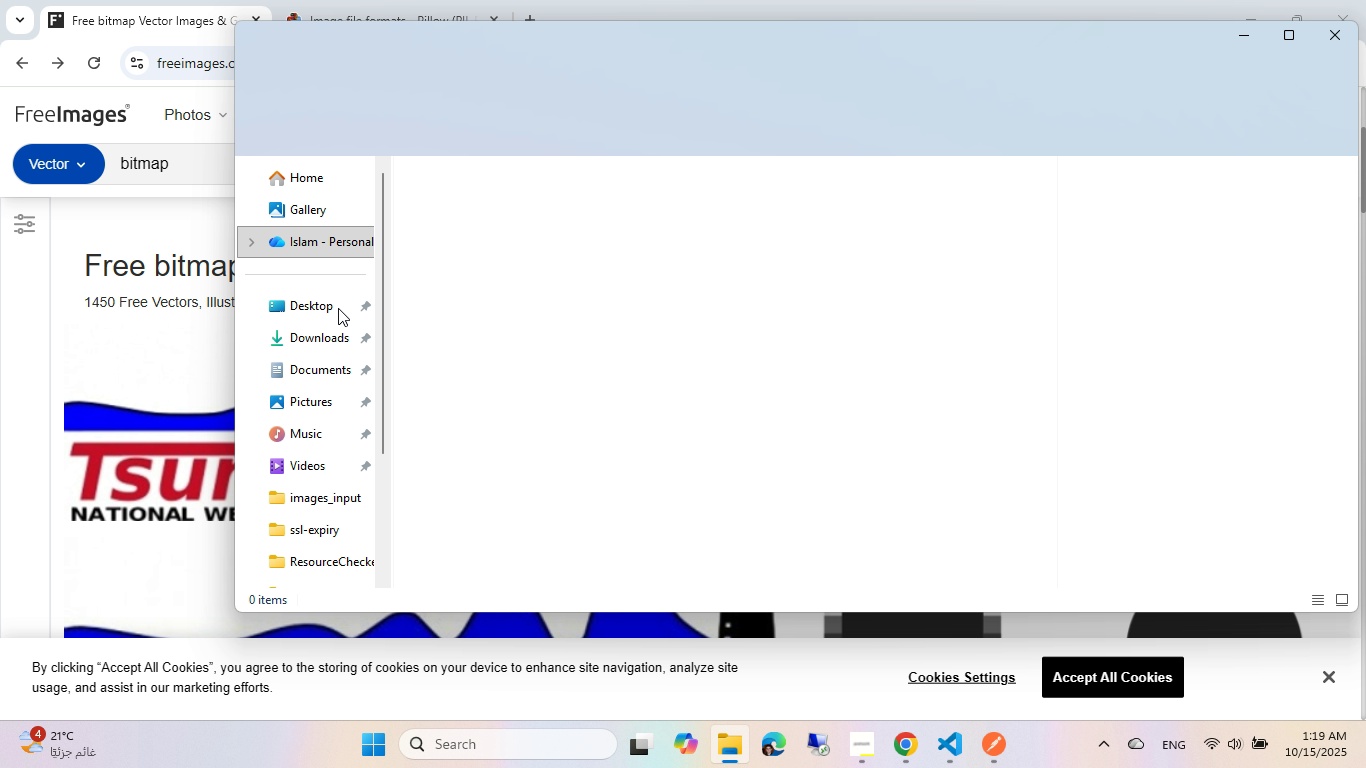 
left_click([313, 338])
 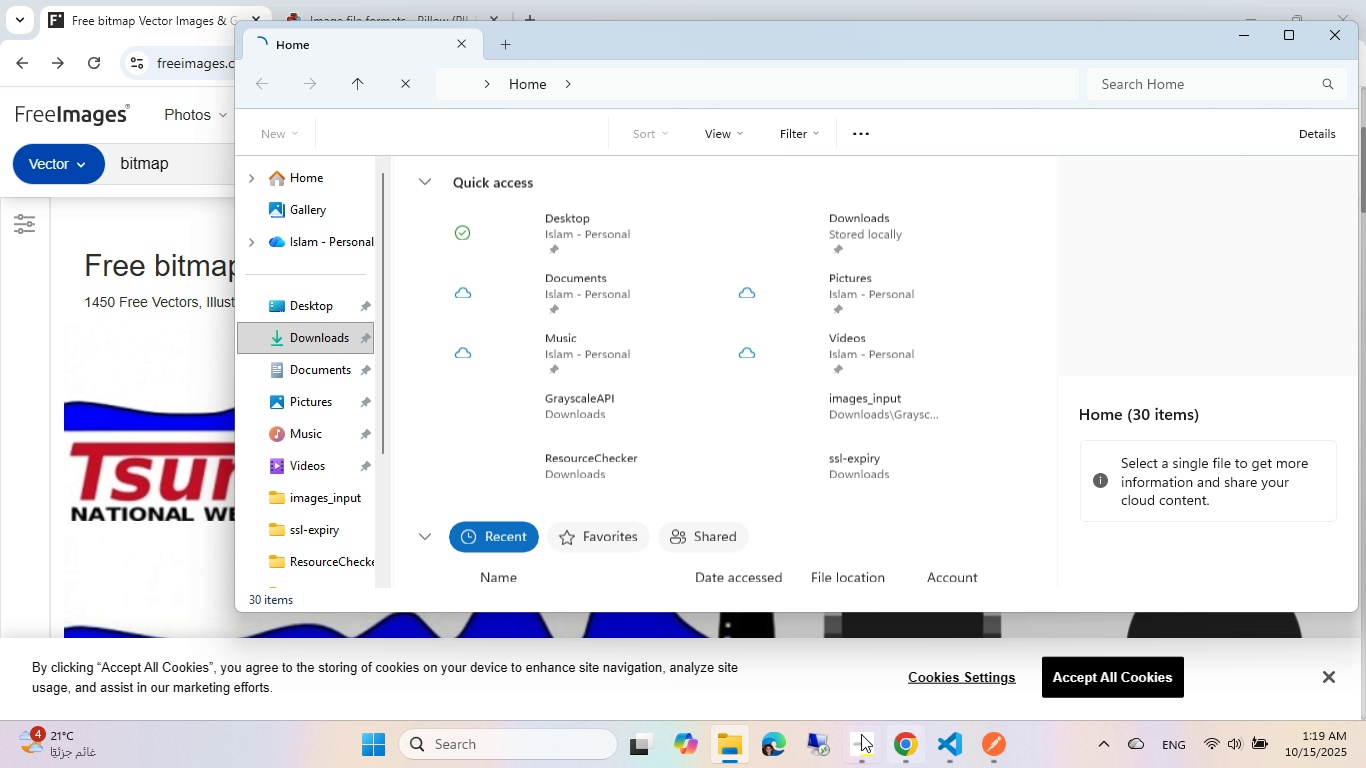 
left_click([860, 734])